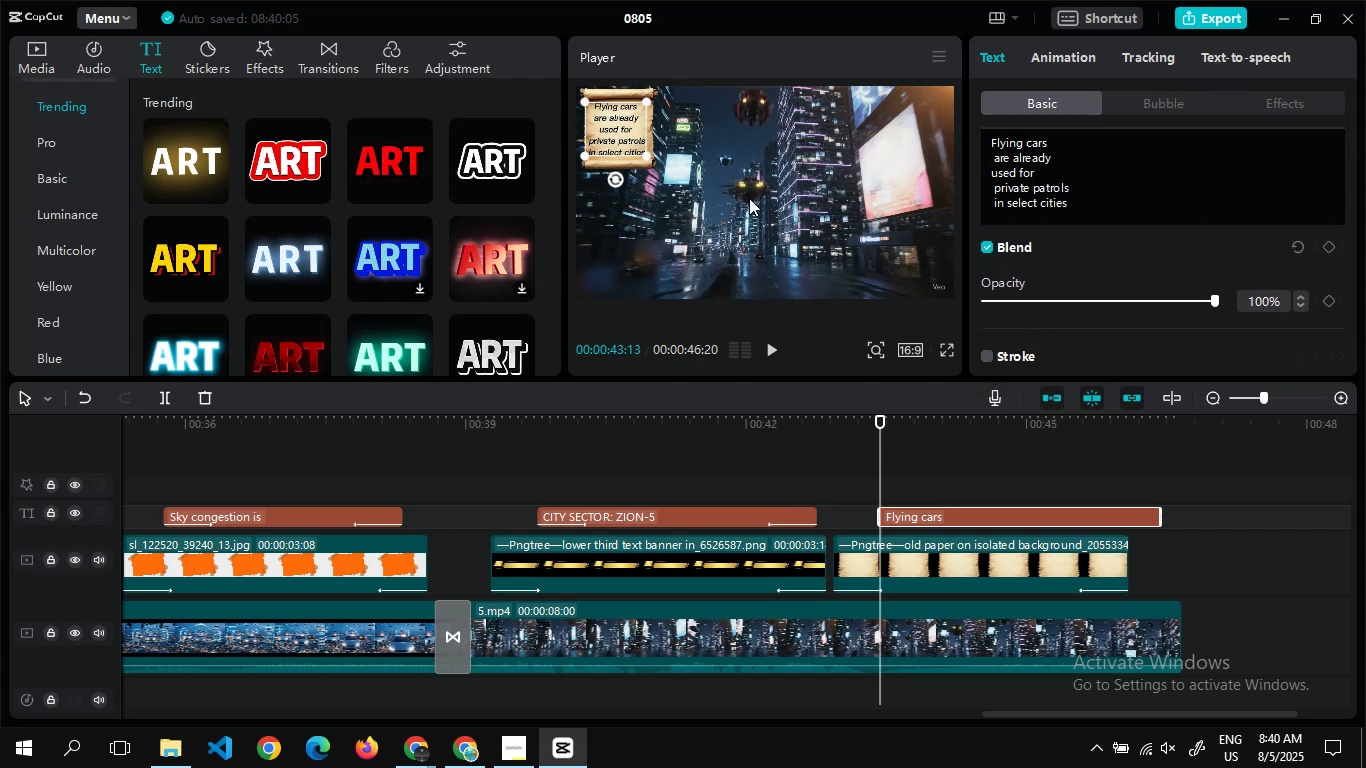 
left_click([749, 198])
 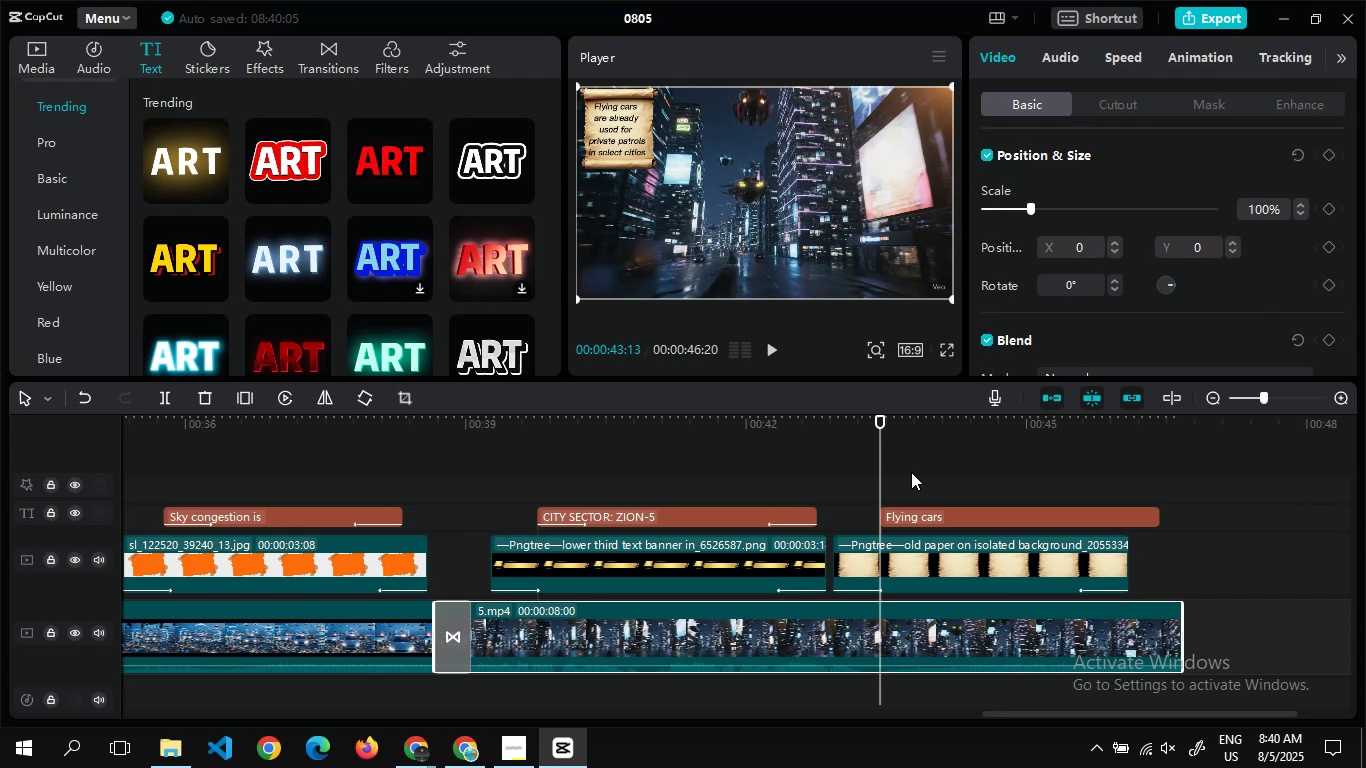 
left_click([994, 506])
 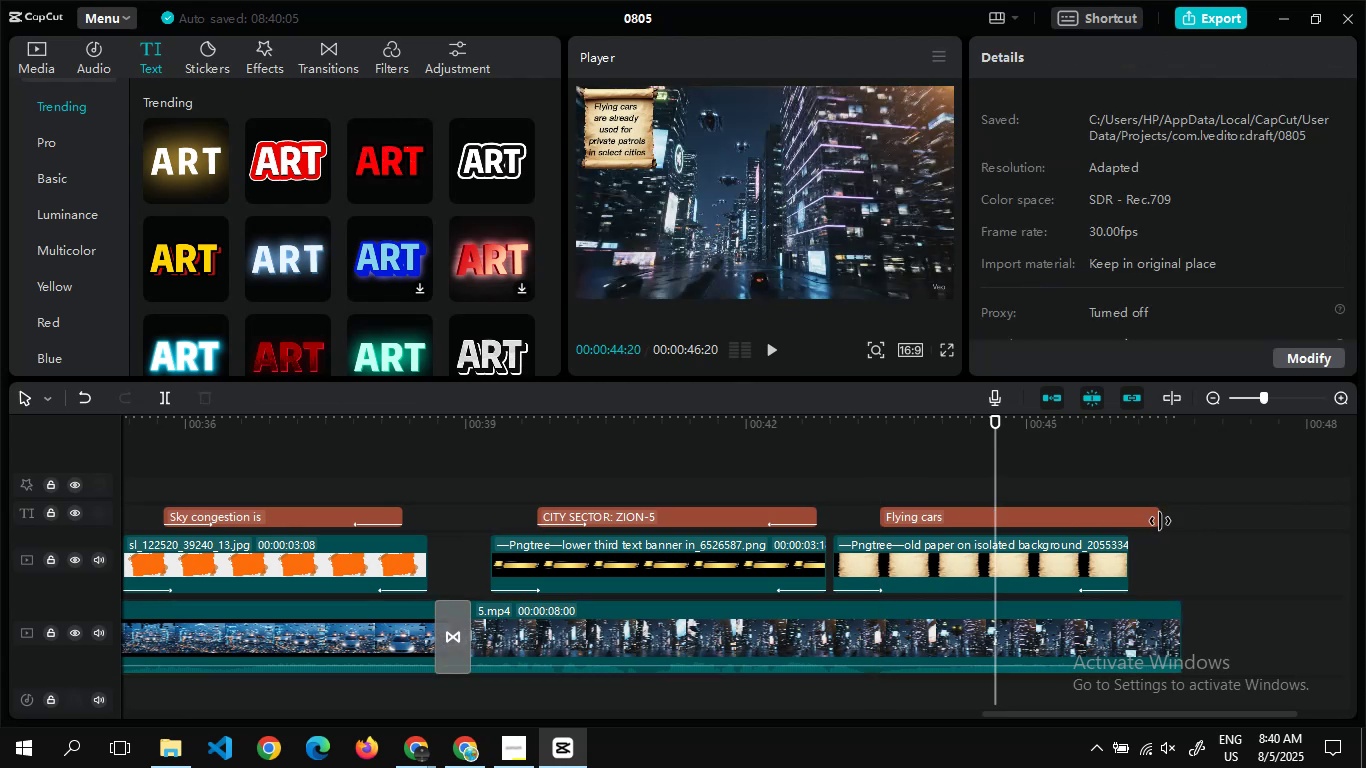 
left_click([1160, 521])
 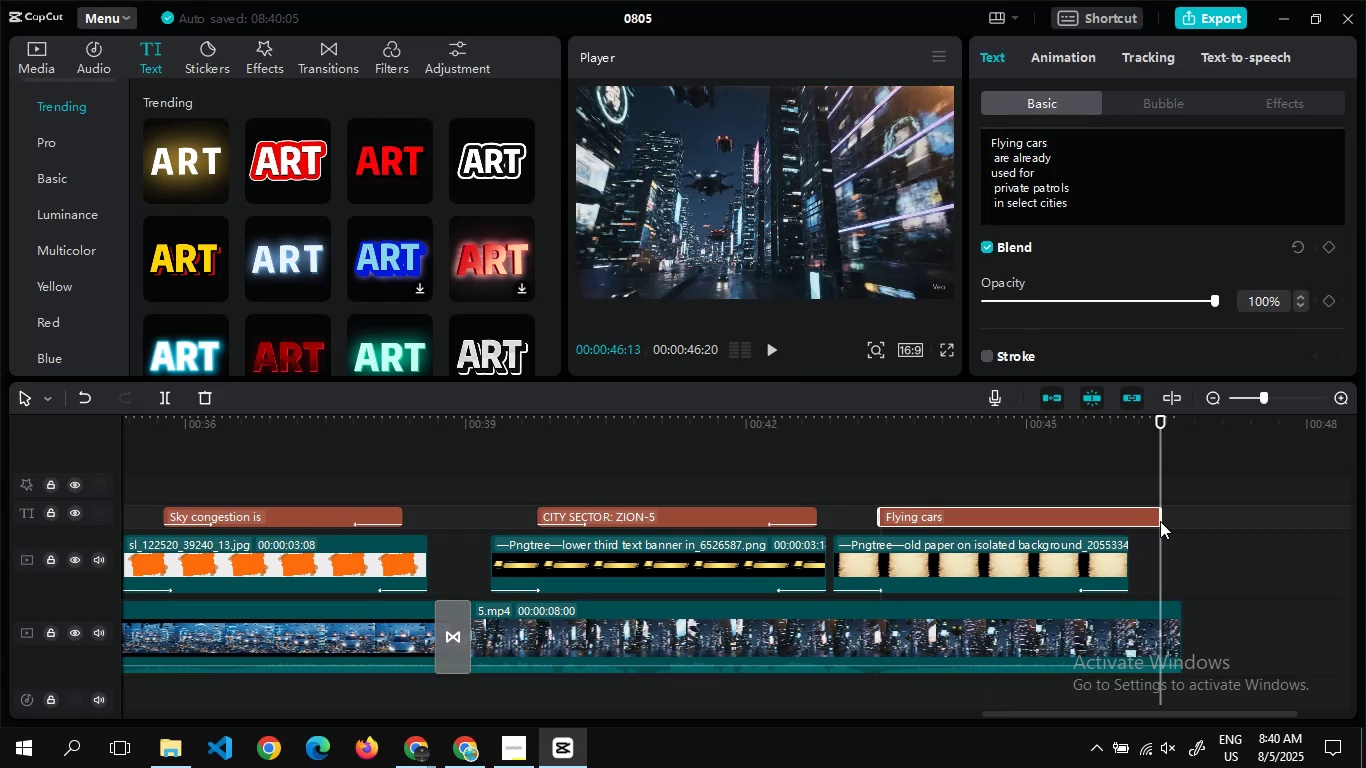 
left_click_drag(start_coordinate=[1160, 521], to_coordinate=[1097, 527])
 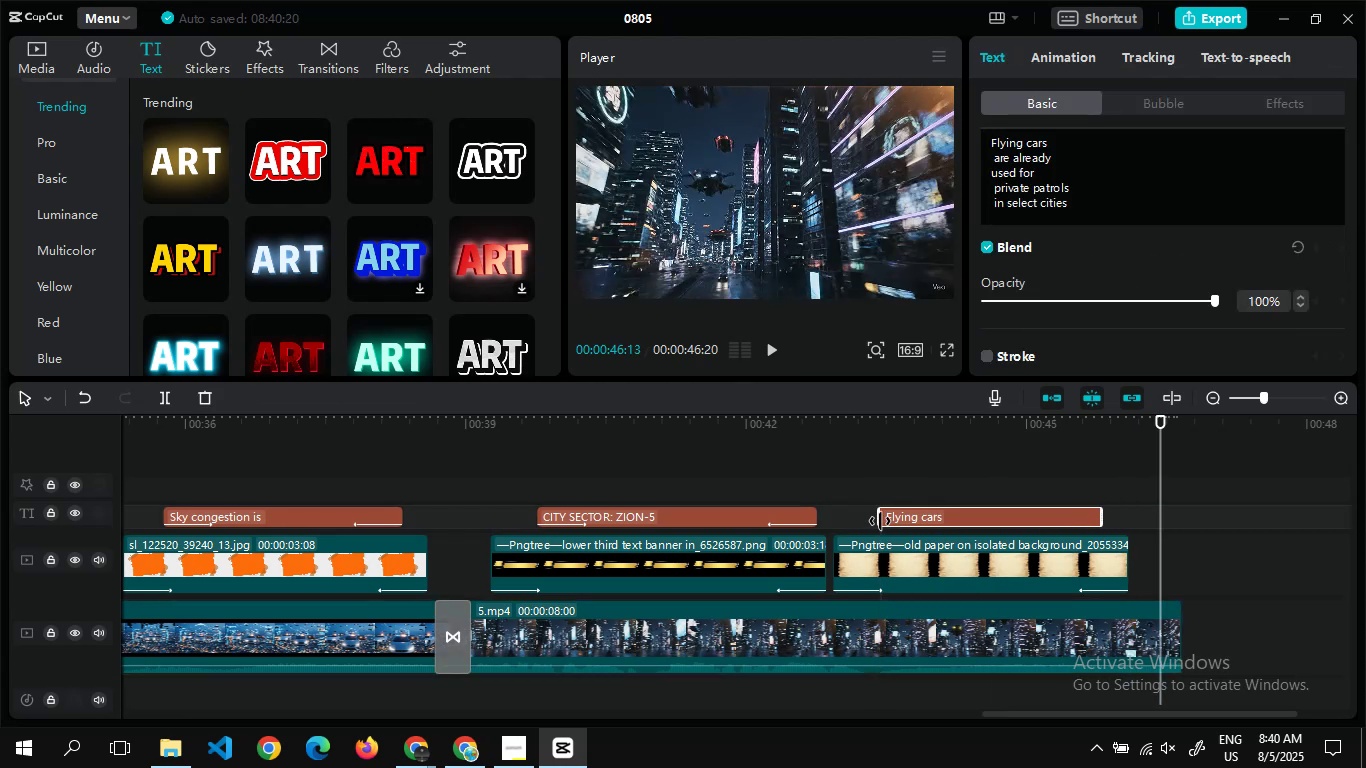 
left_click_drag(start_coordinate=[880, 521], to_coordinate=[865, 529])
 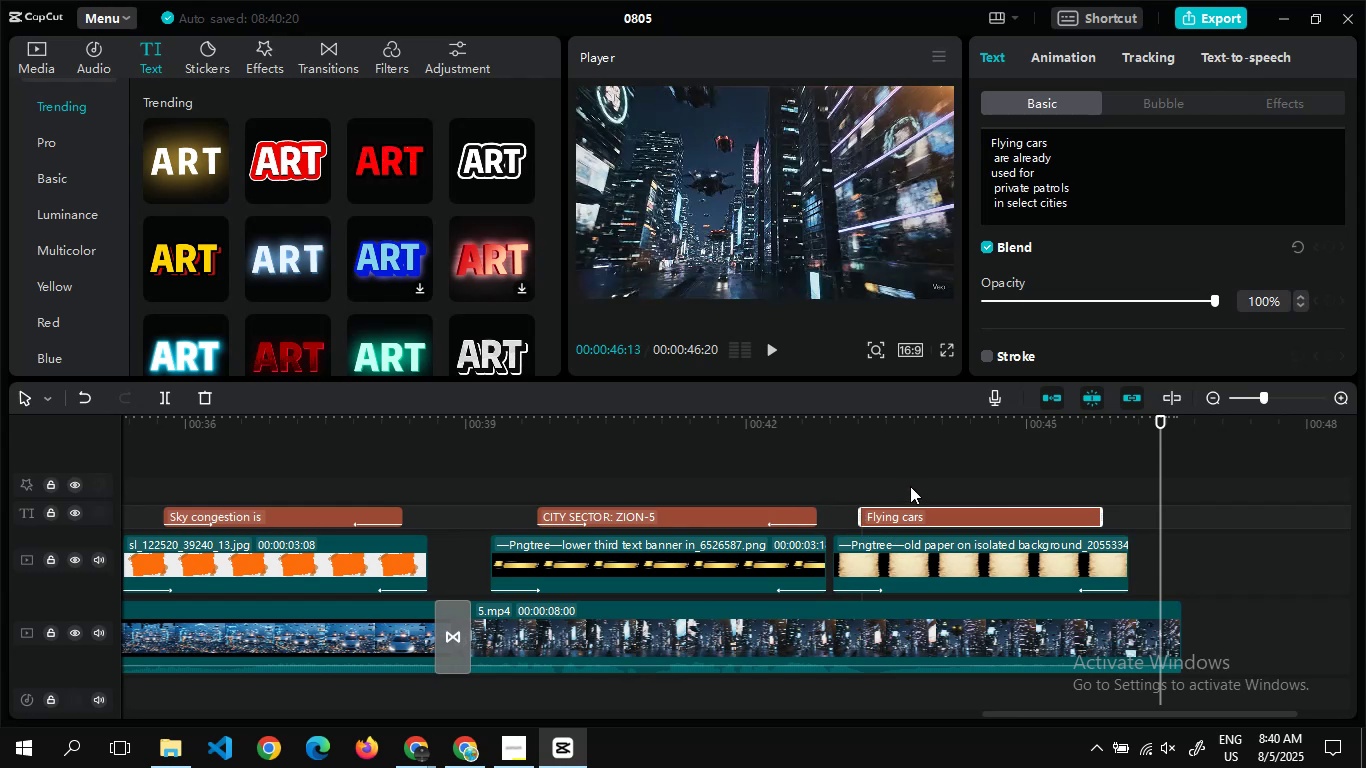 
double_click([910, 486])
 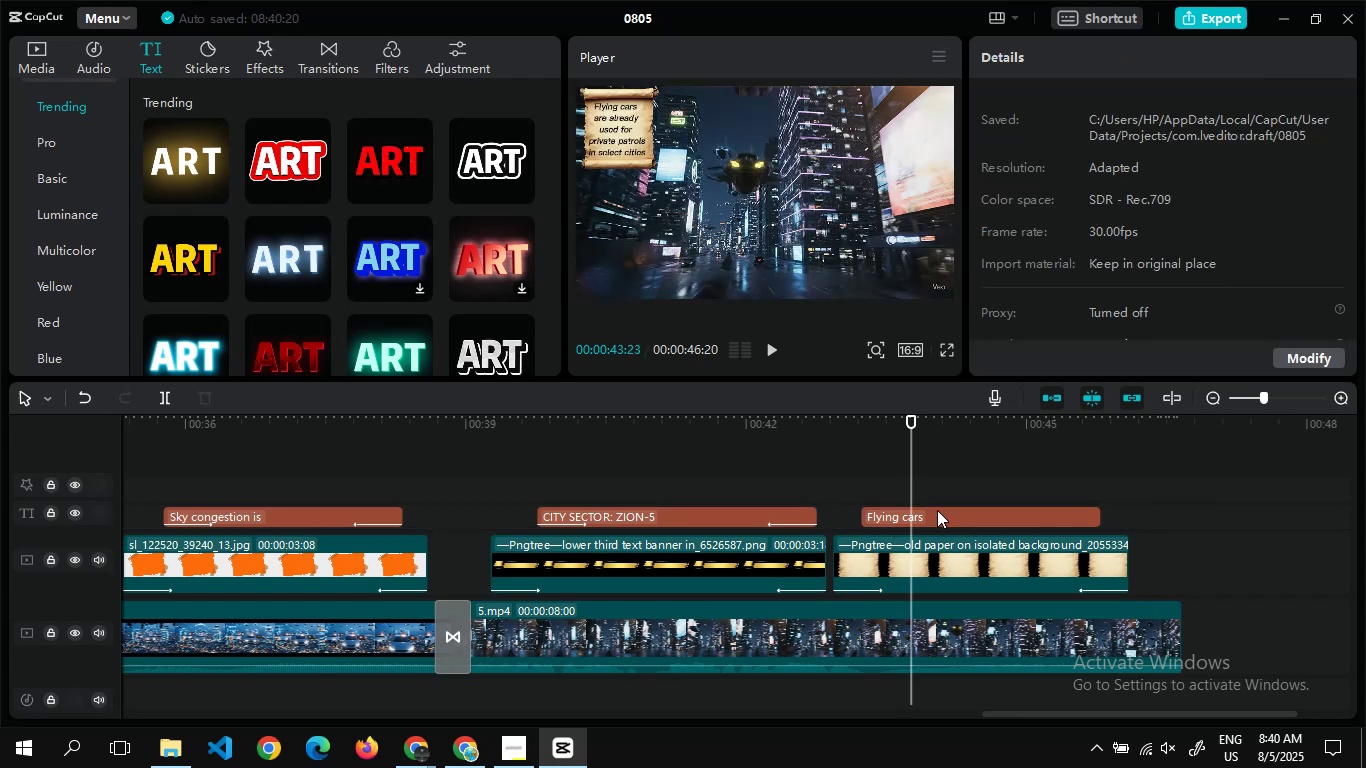 
left_click([937, 510])
 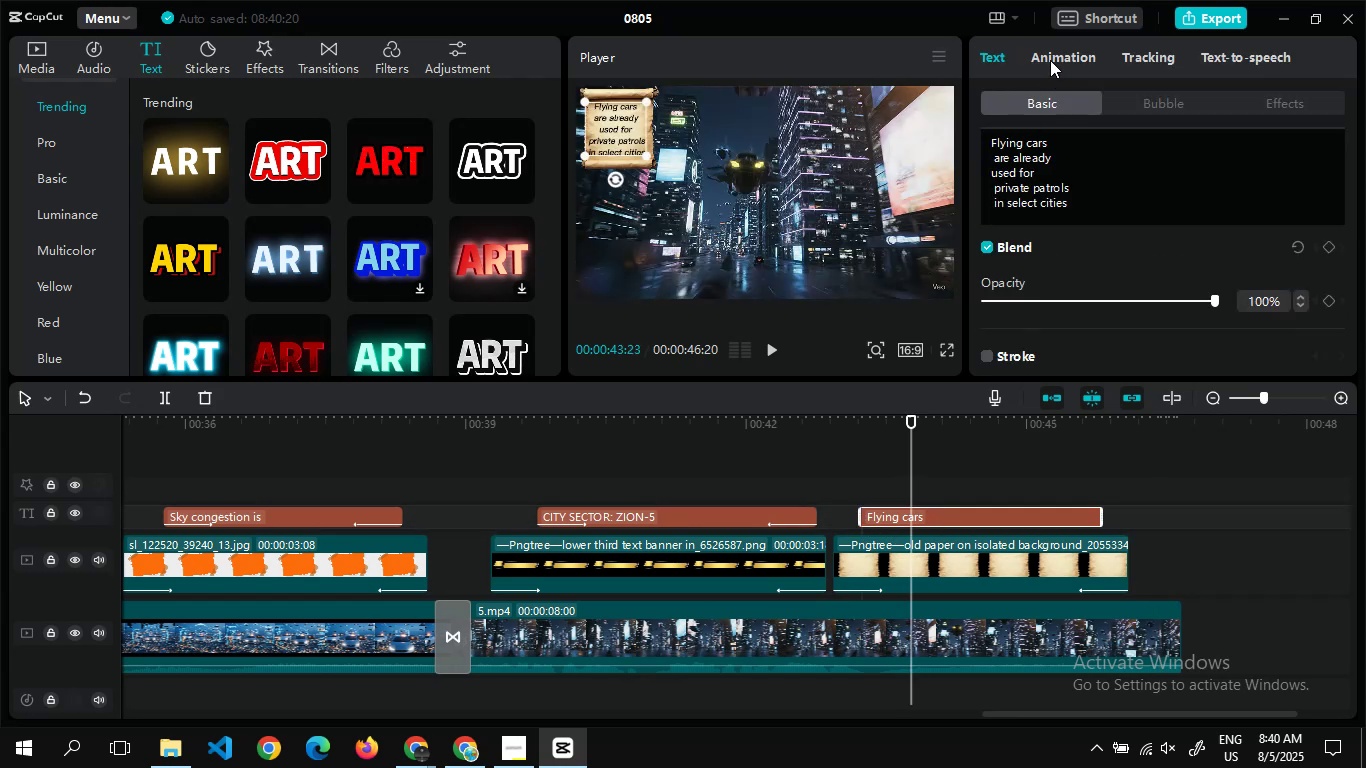 
left_click([1051, 58])
 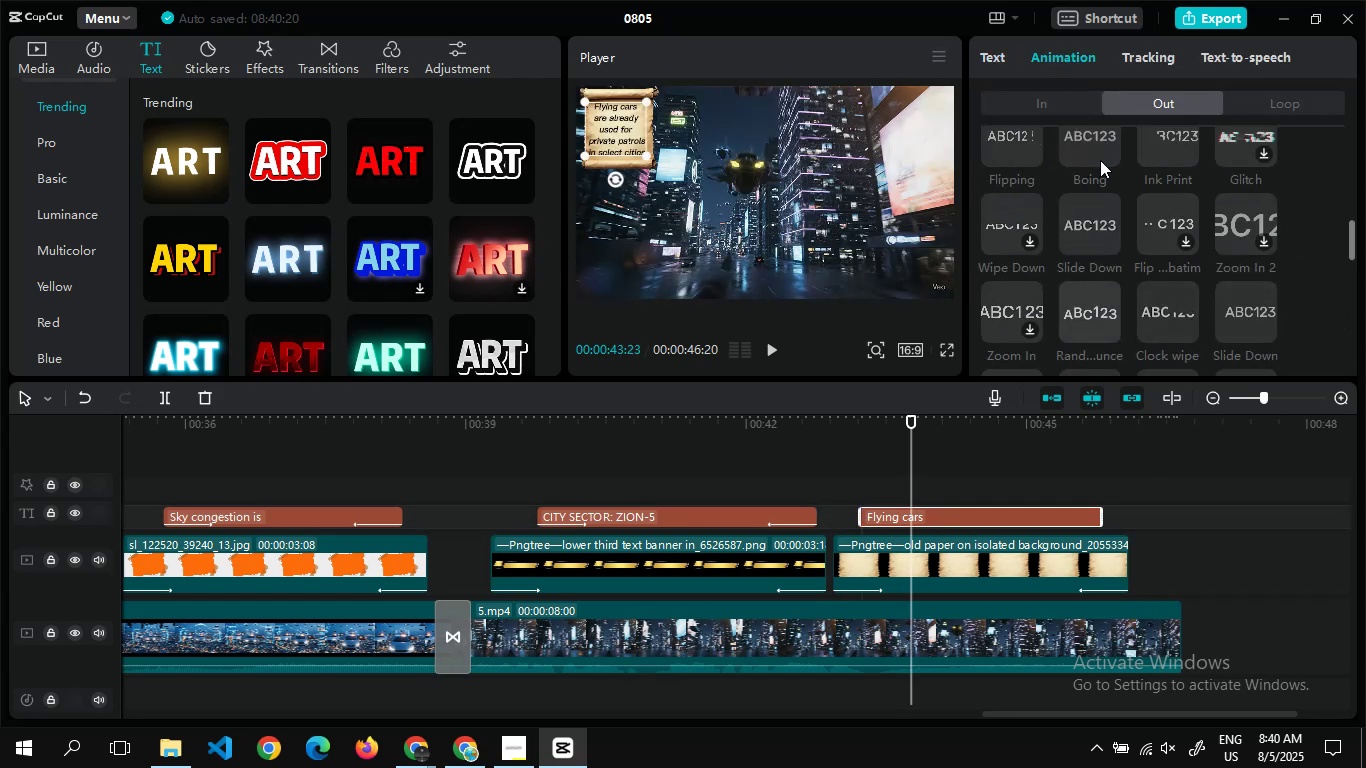 
left_click([1089, 206])
 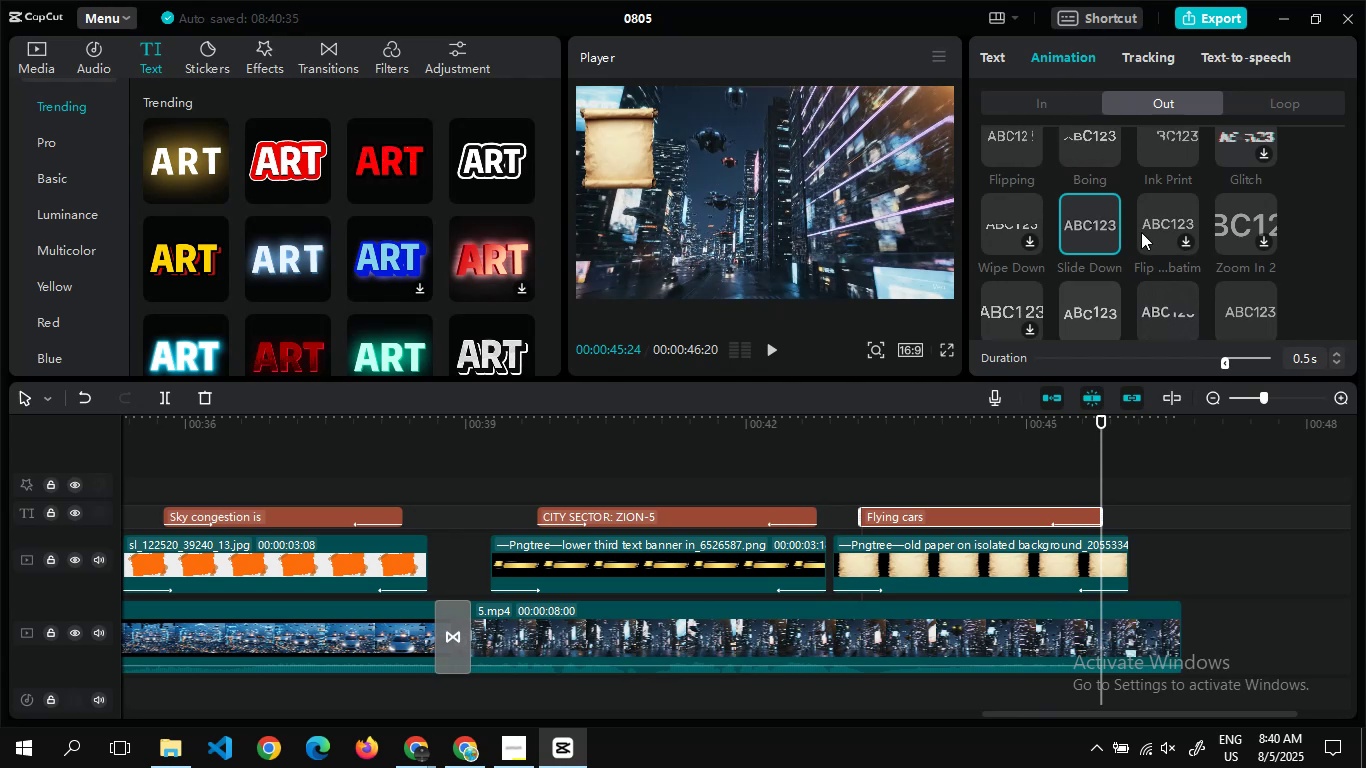 
left_click([1071, 220])
 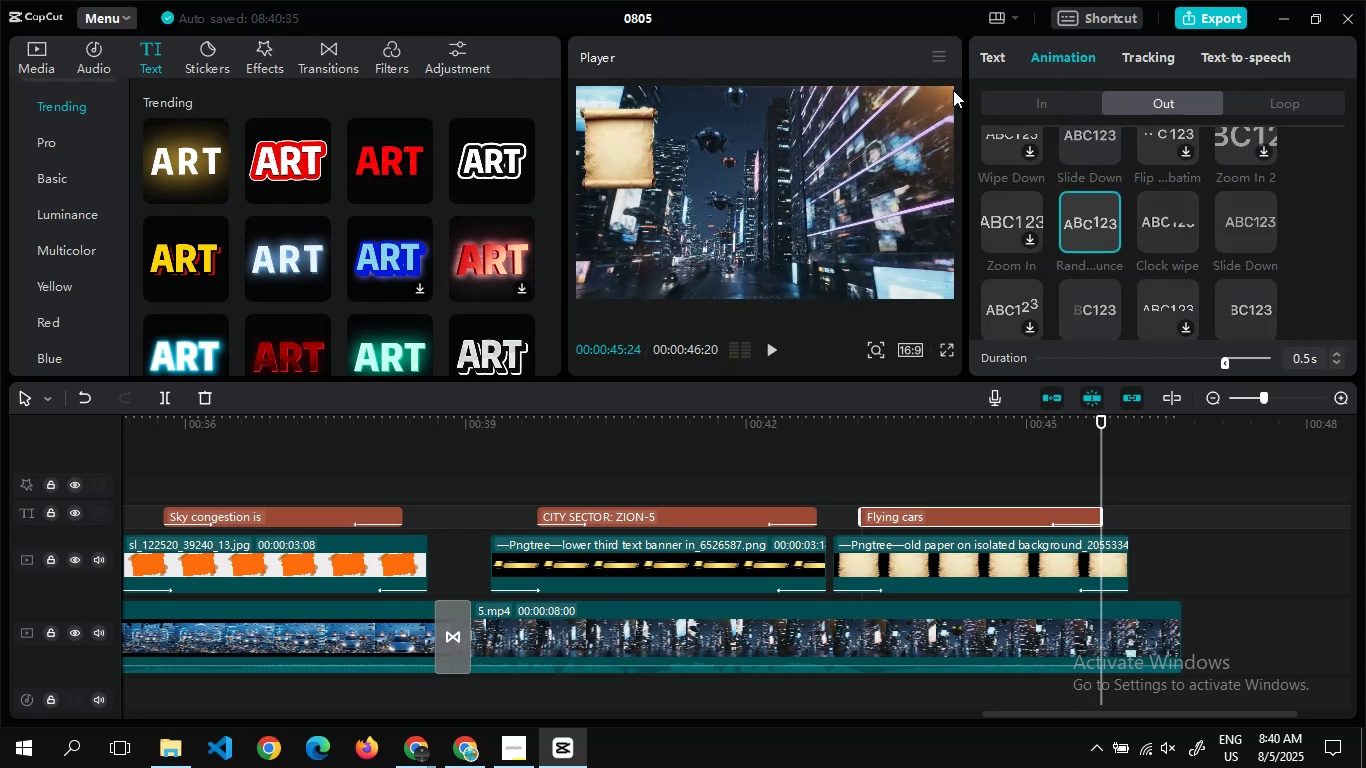 
left_click([997, 53])
 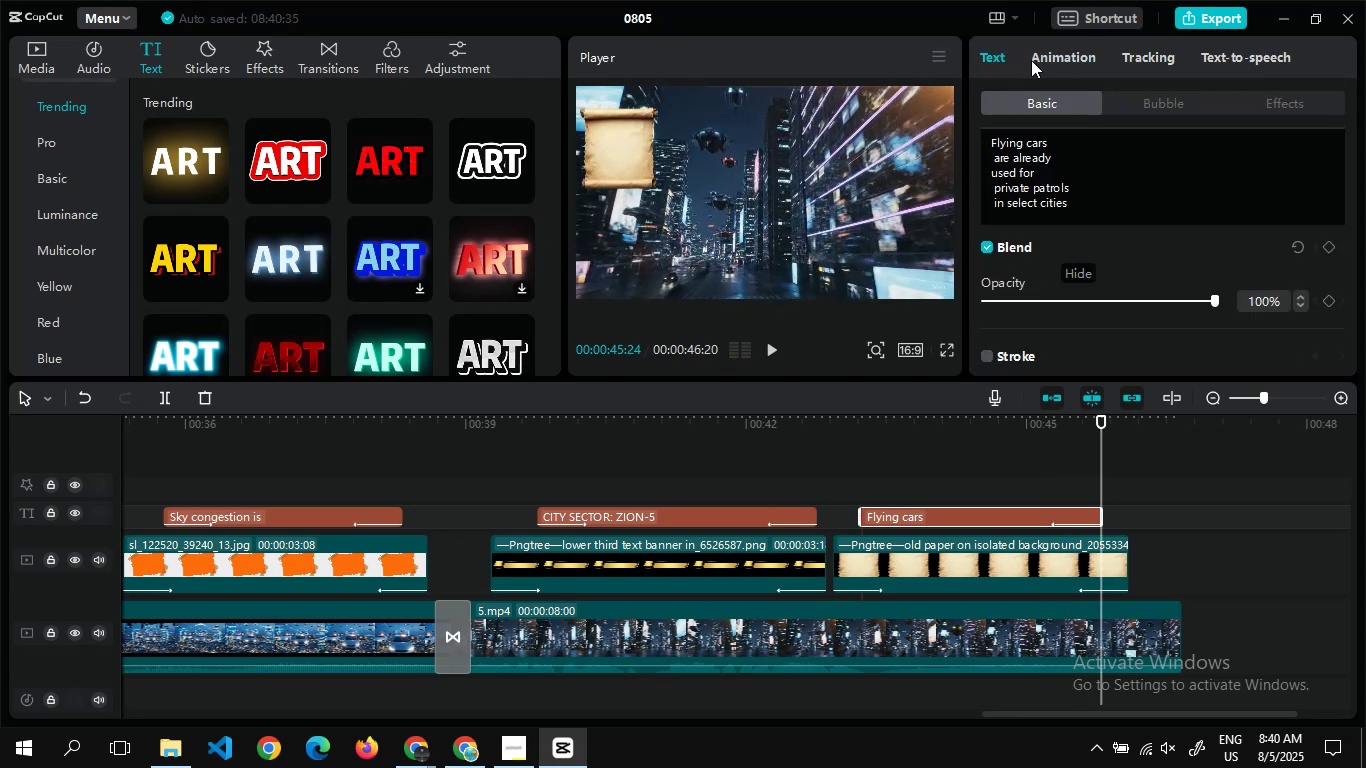 
left_click([1036, 60])
 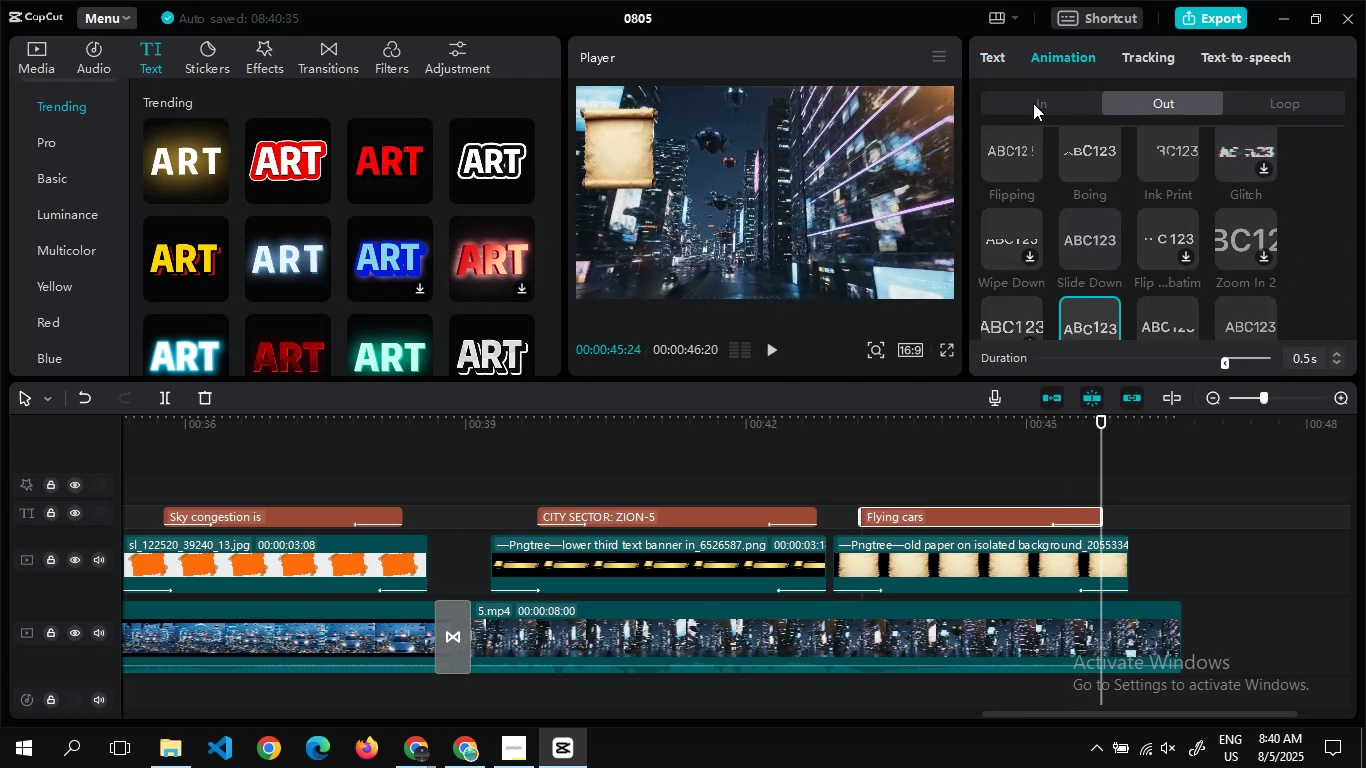 
left_click([1033, 103])
 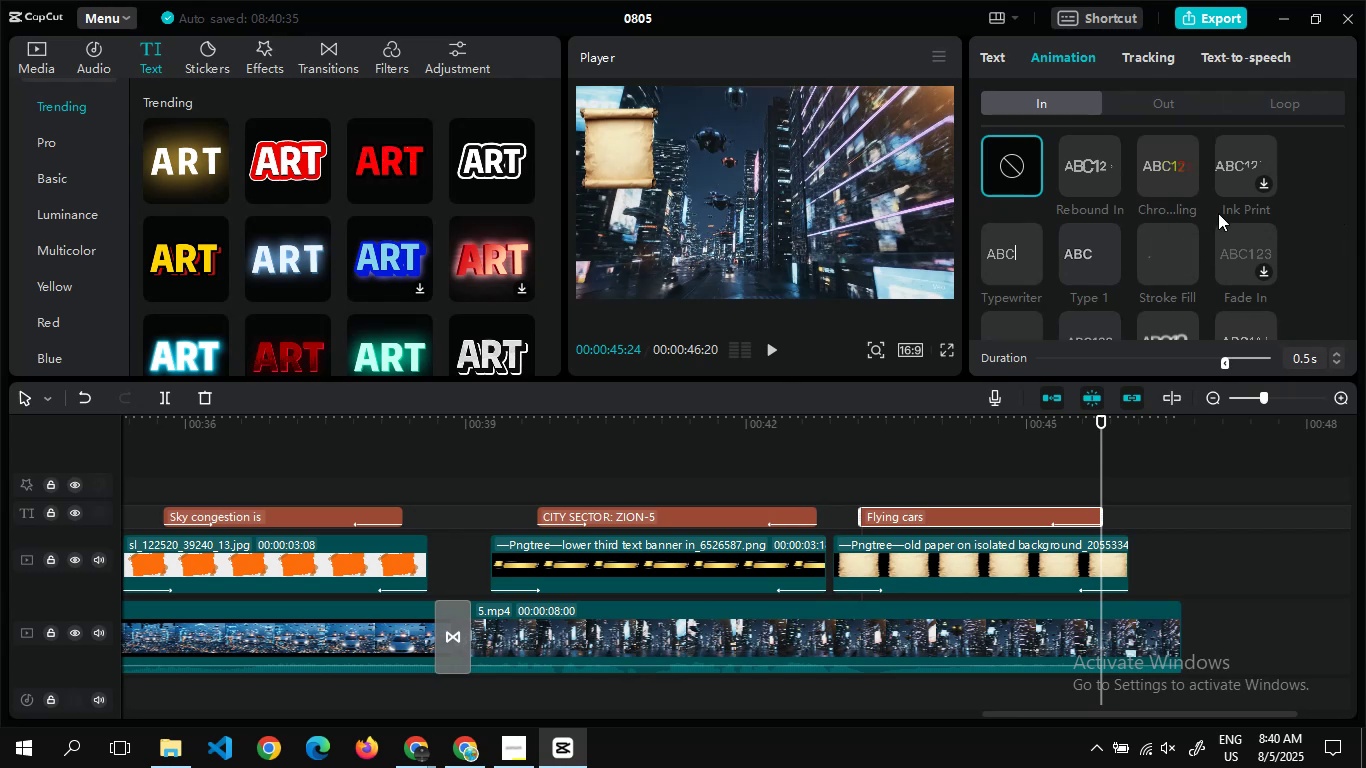 
left_click([1236, 194])
 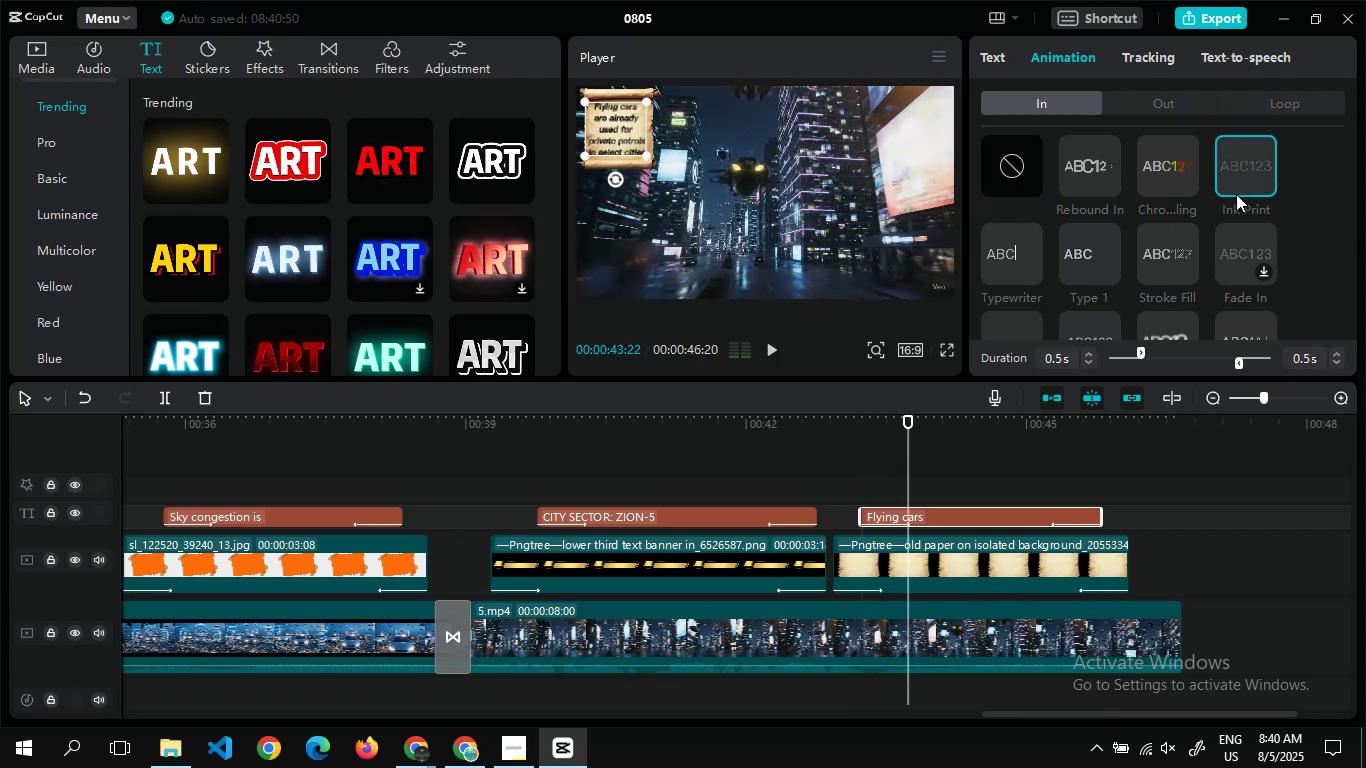 
wait(6.6)
 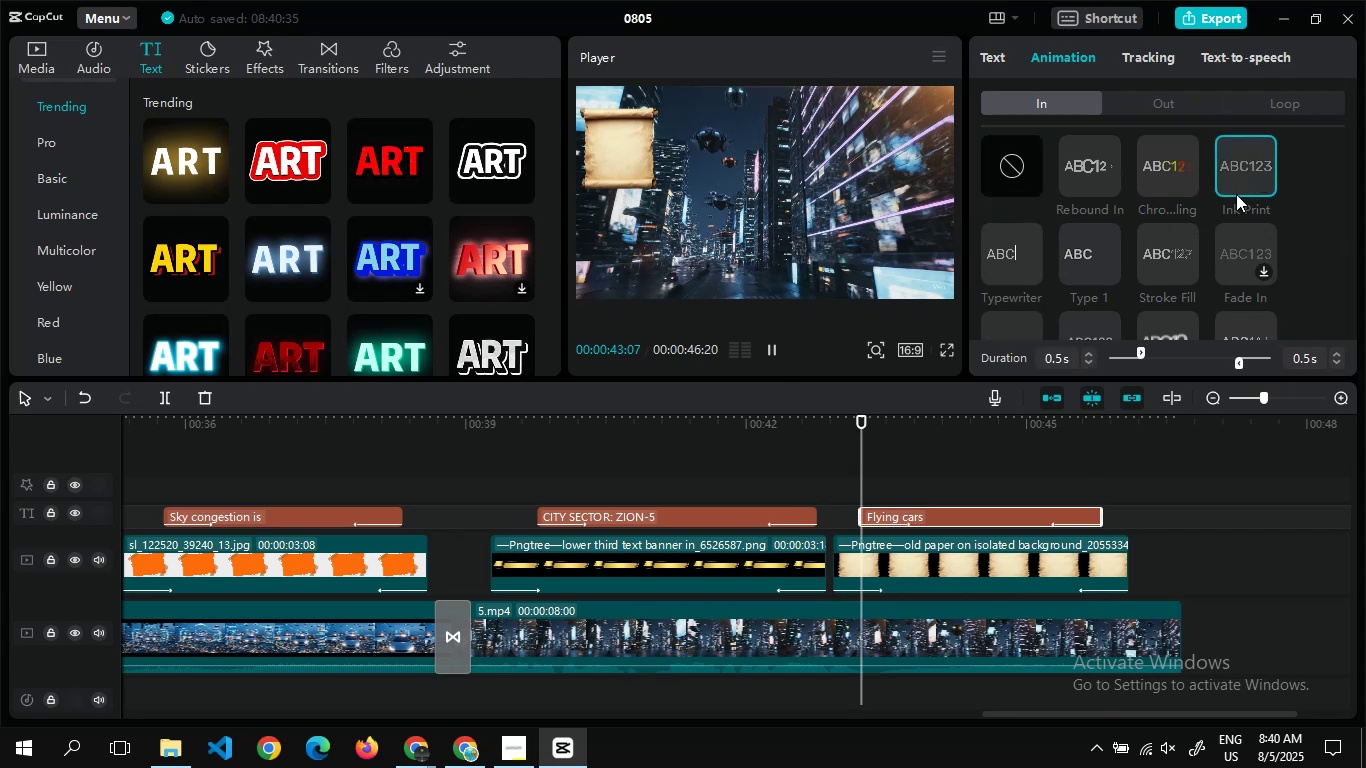 
left_click([1251, 268])
 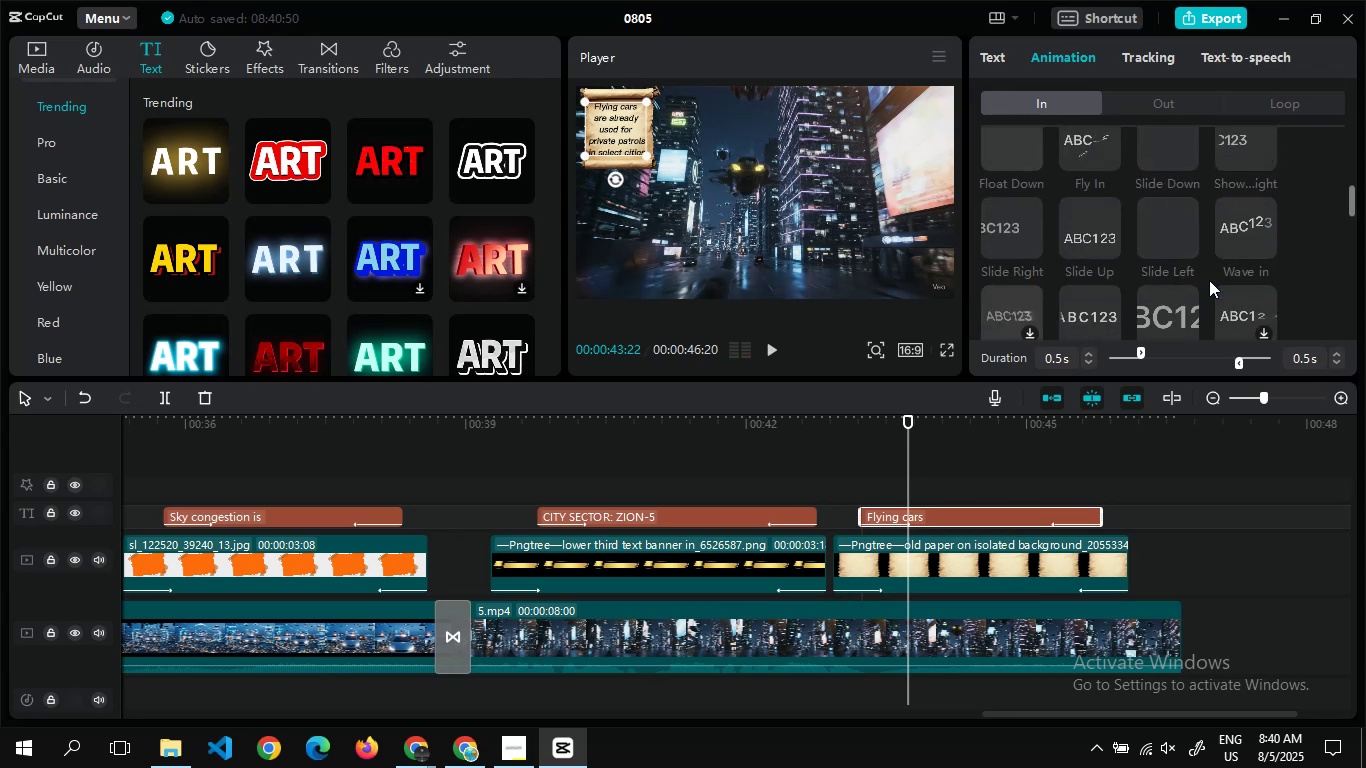 
wait(6.12)
 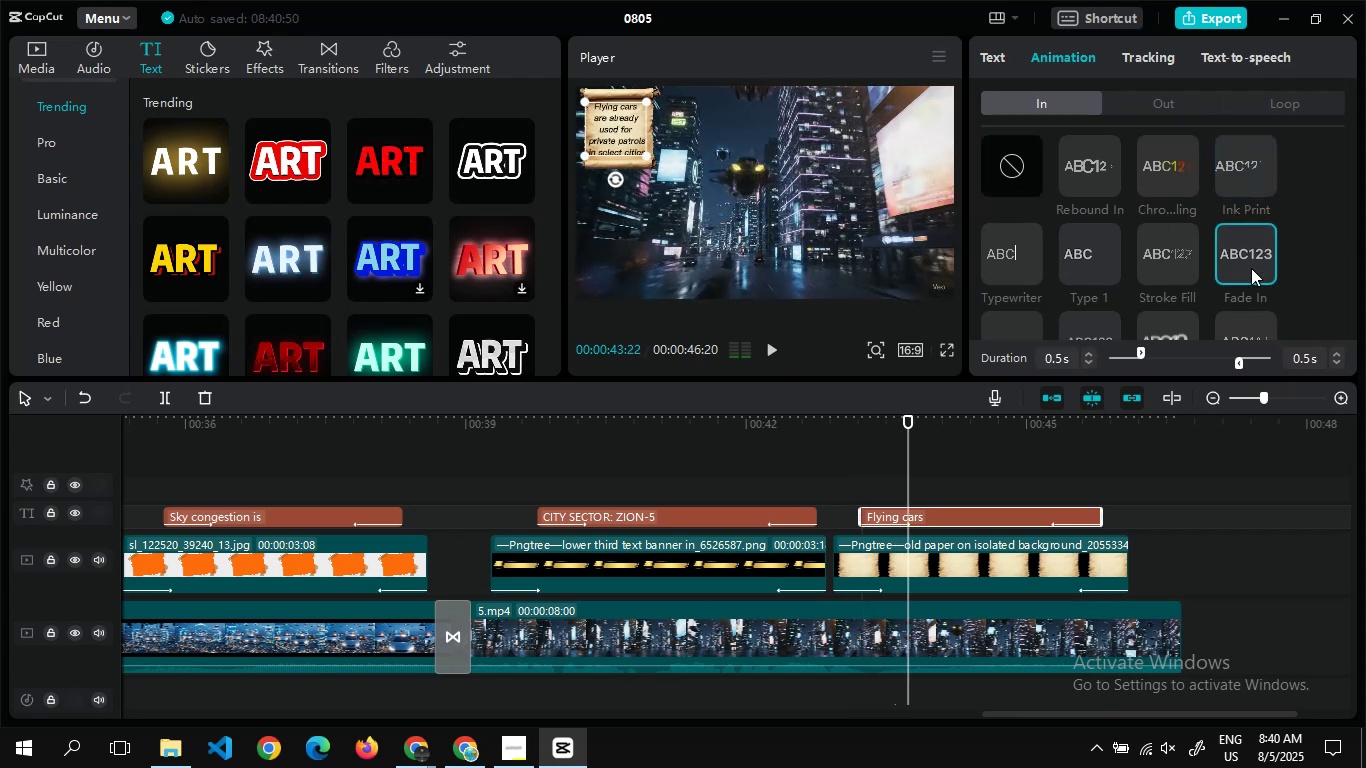 
left_click([1243, 151])
 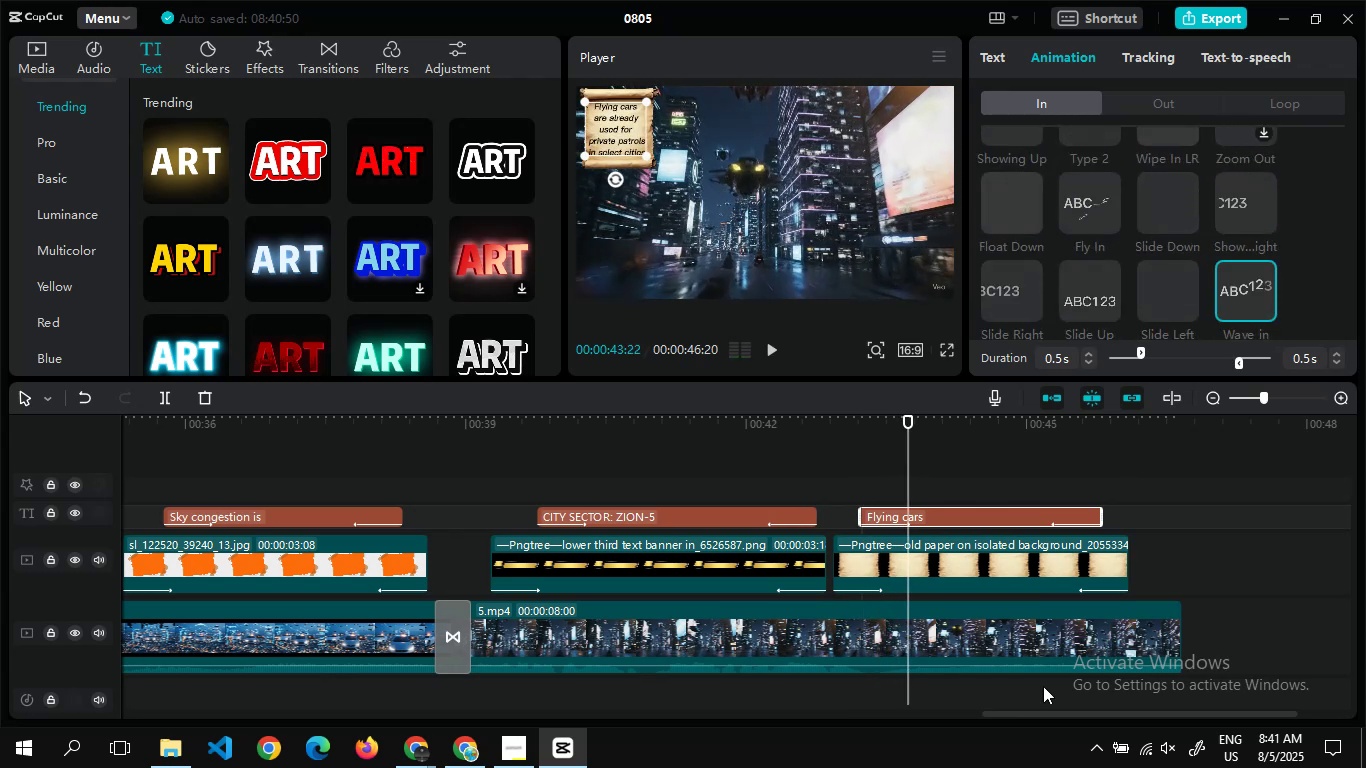 
left_click_drag(start_coordinate=[1028, 711], to_coordinate=[1122, 713])
 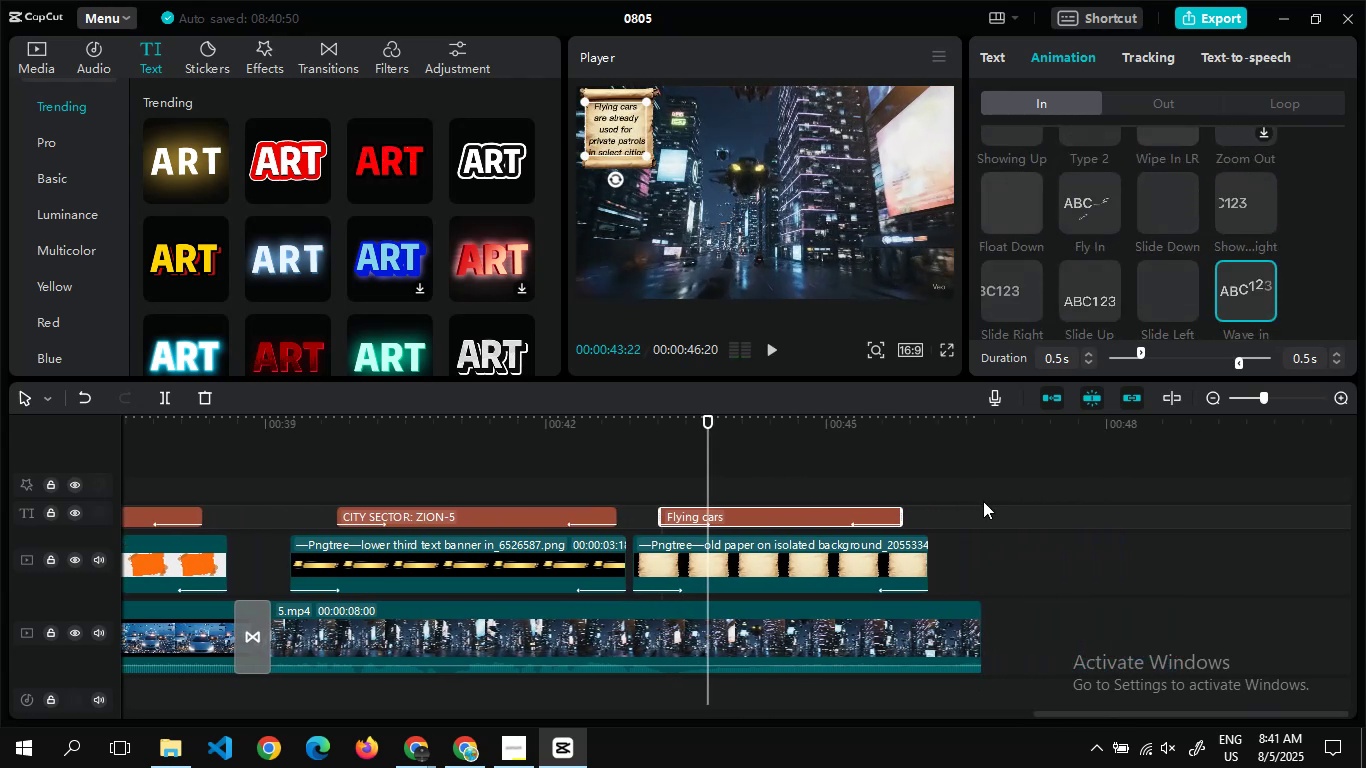 
double_click([983, 501])
 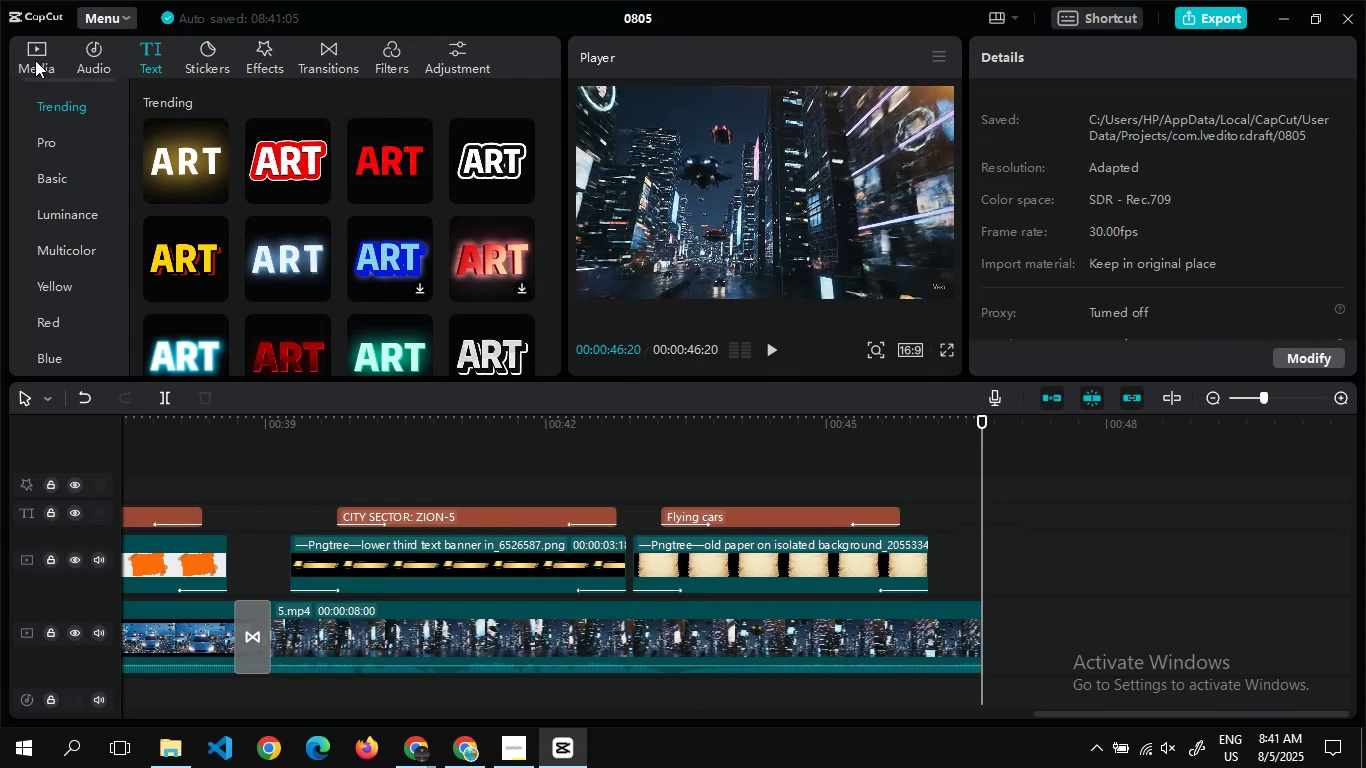 
left_click([35, 59])
 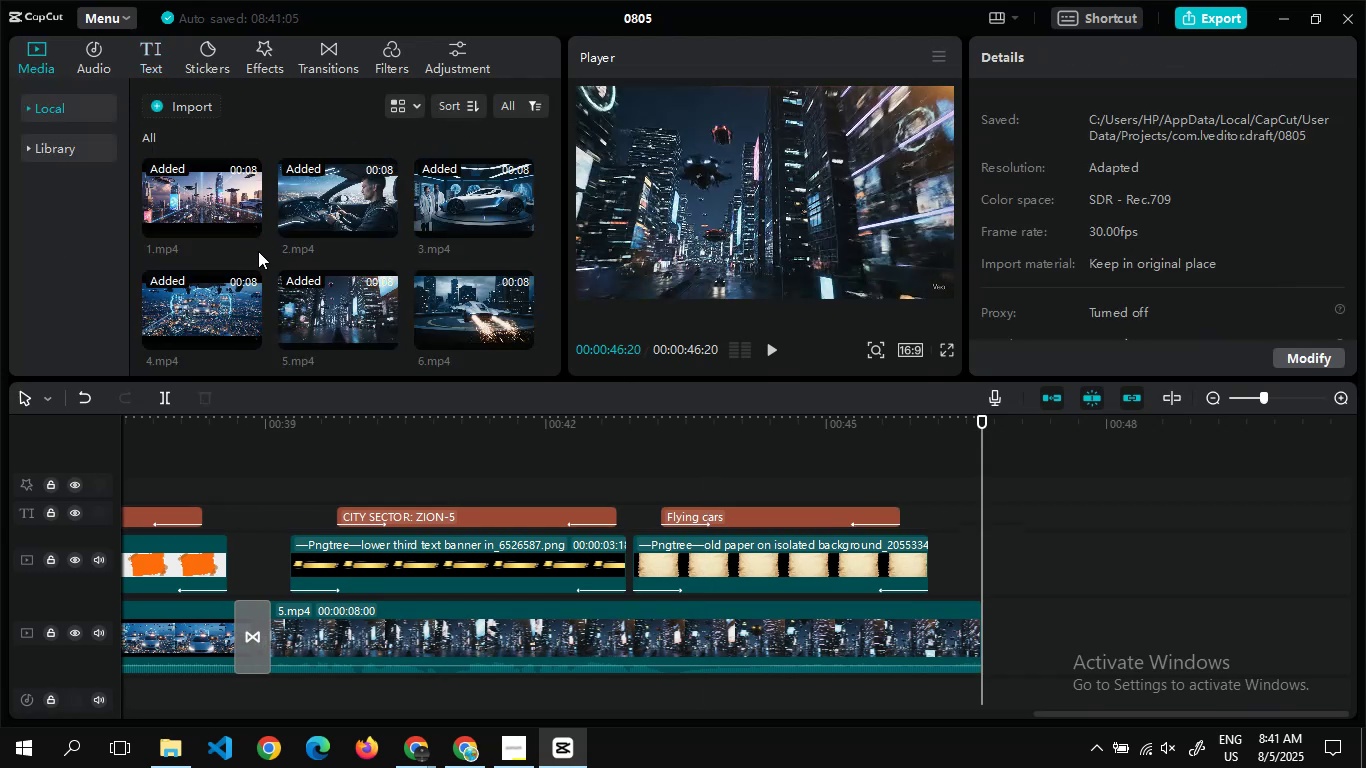 
left_click_drag(start_coordinate=[445, 291], to_coordinate=[981, 630])
 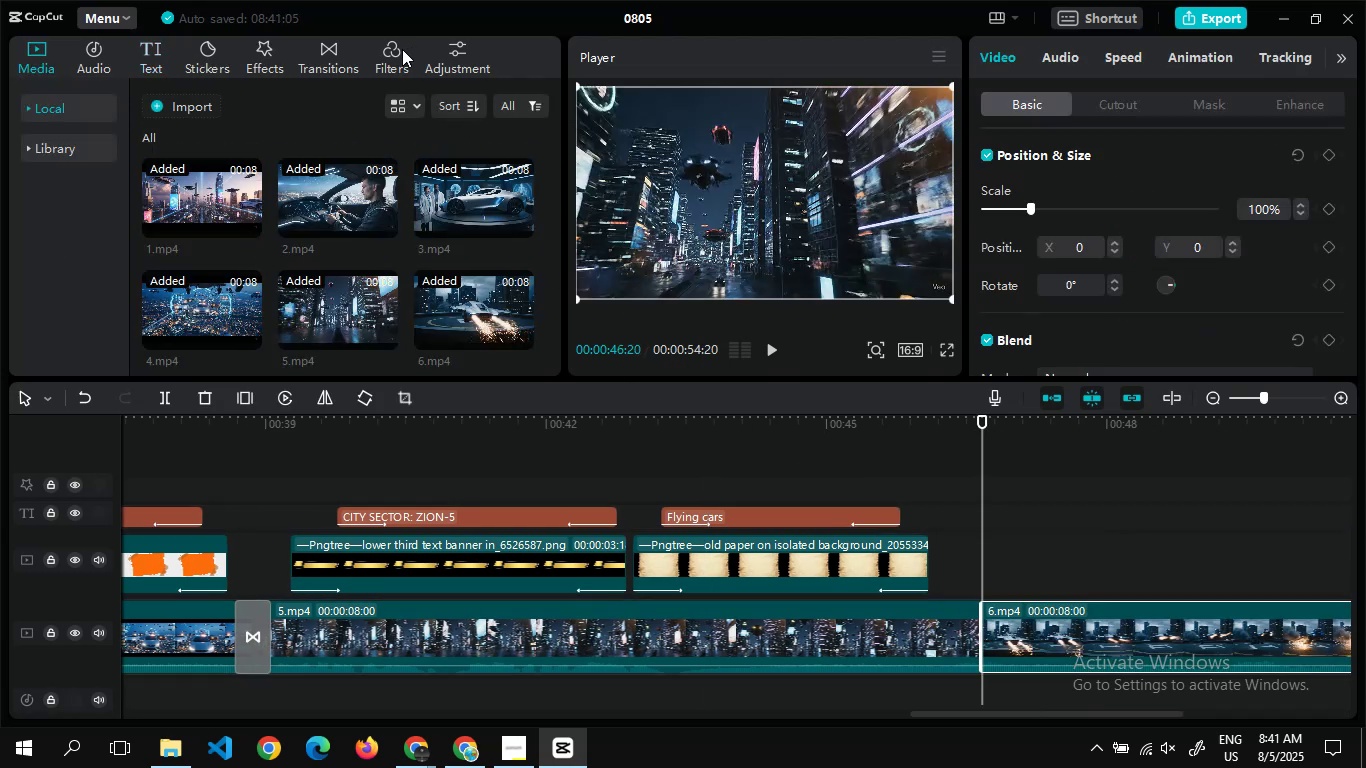 
left_click([349, 52])
 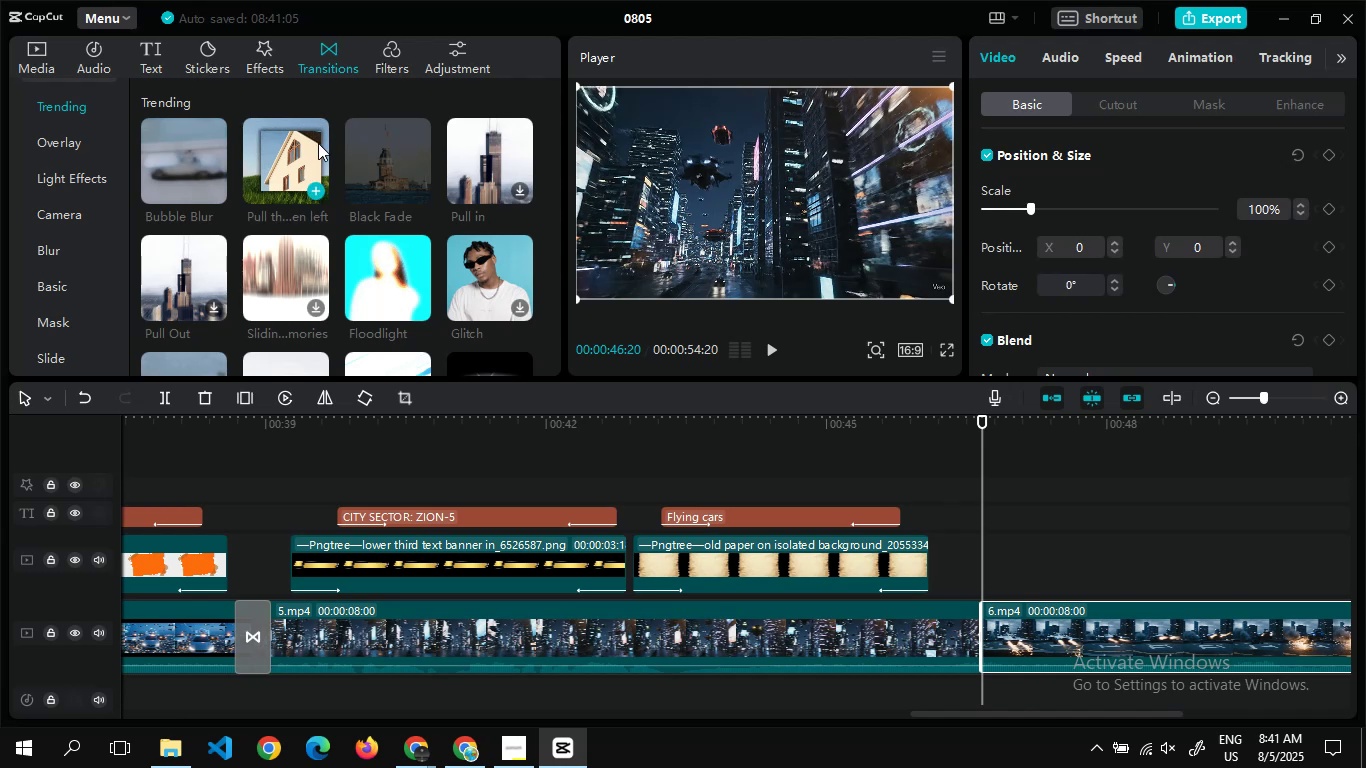 
left_click_drag(start_coordinate=[318, 145], to_coordinate=[951, 630])
 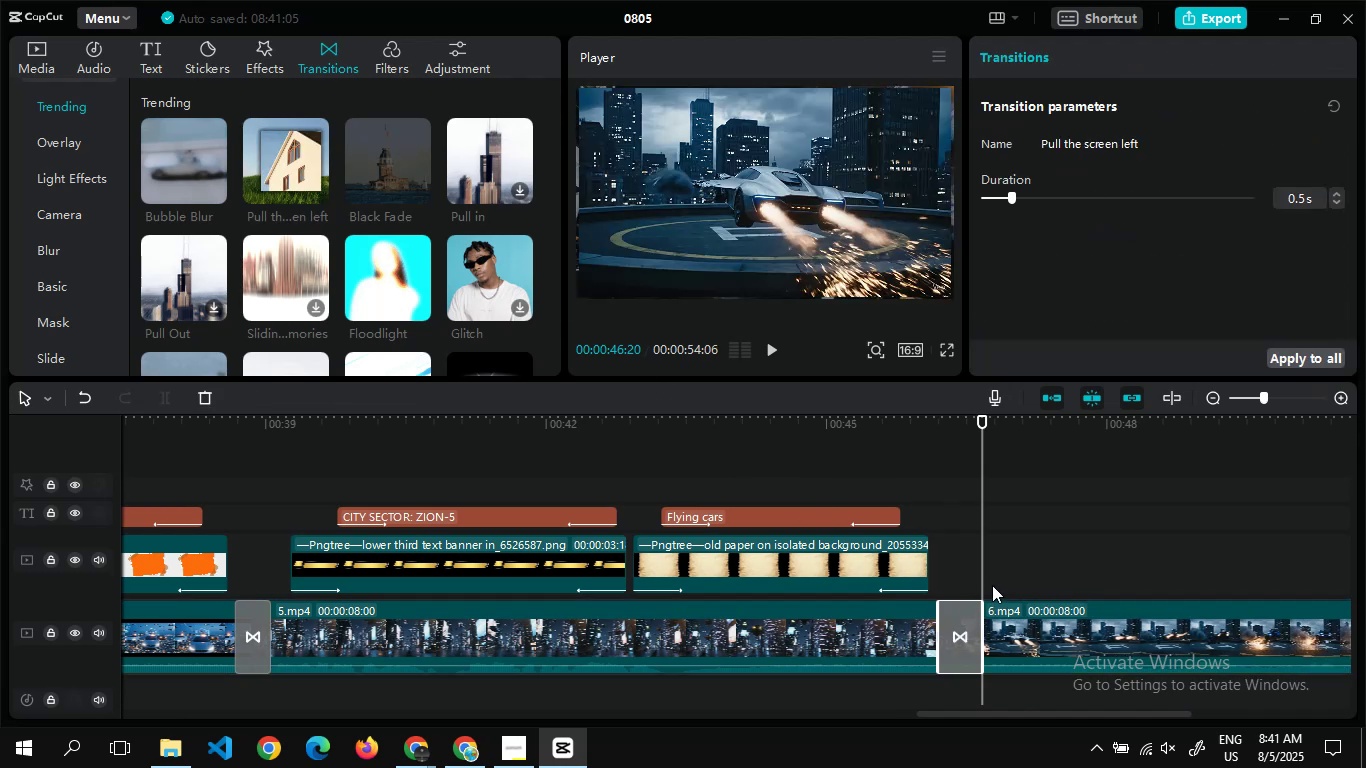 
double_click([994, 583])
 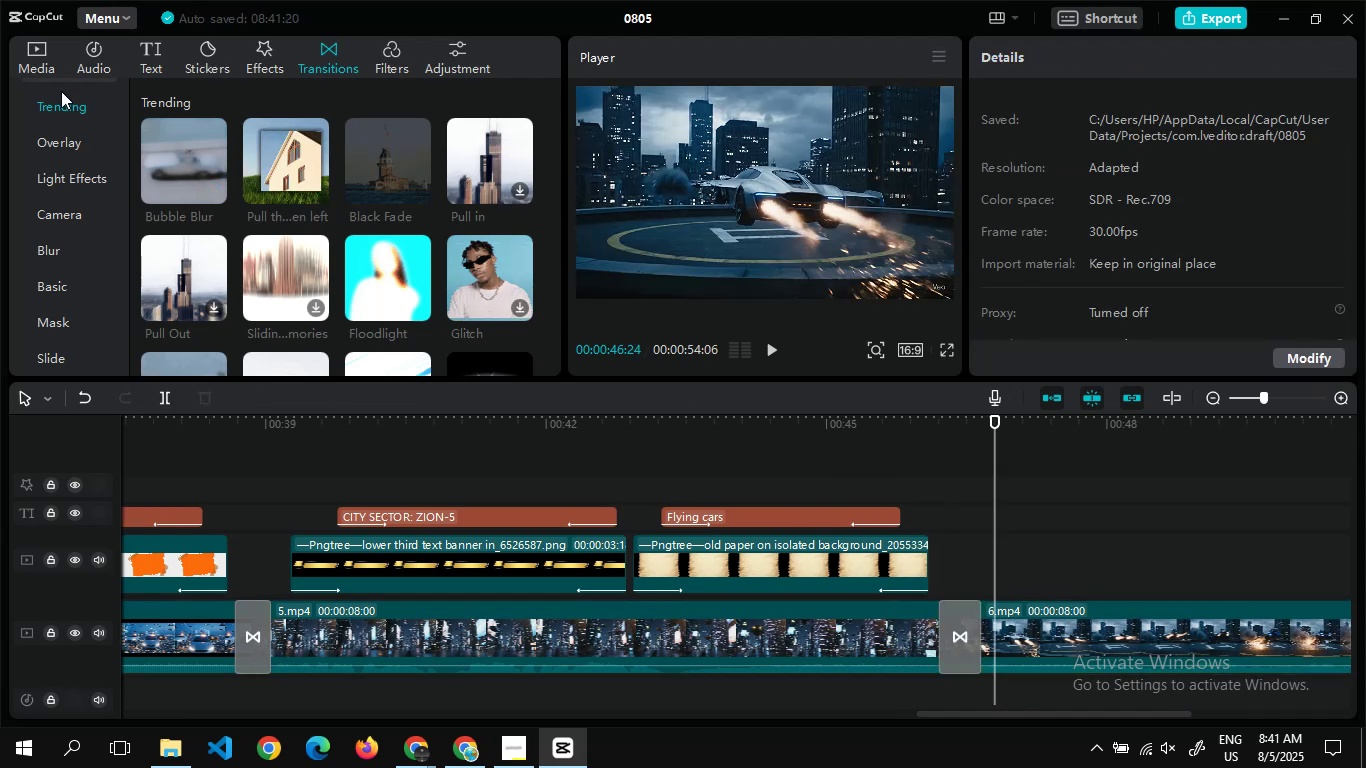 
left_click([34, 54])
 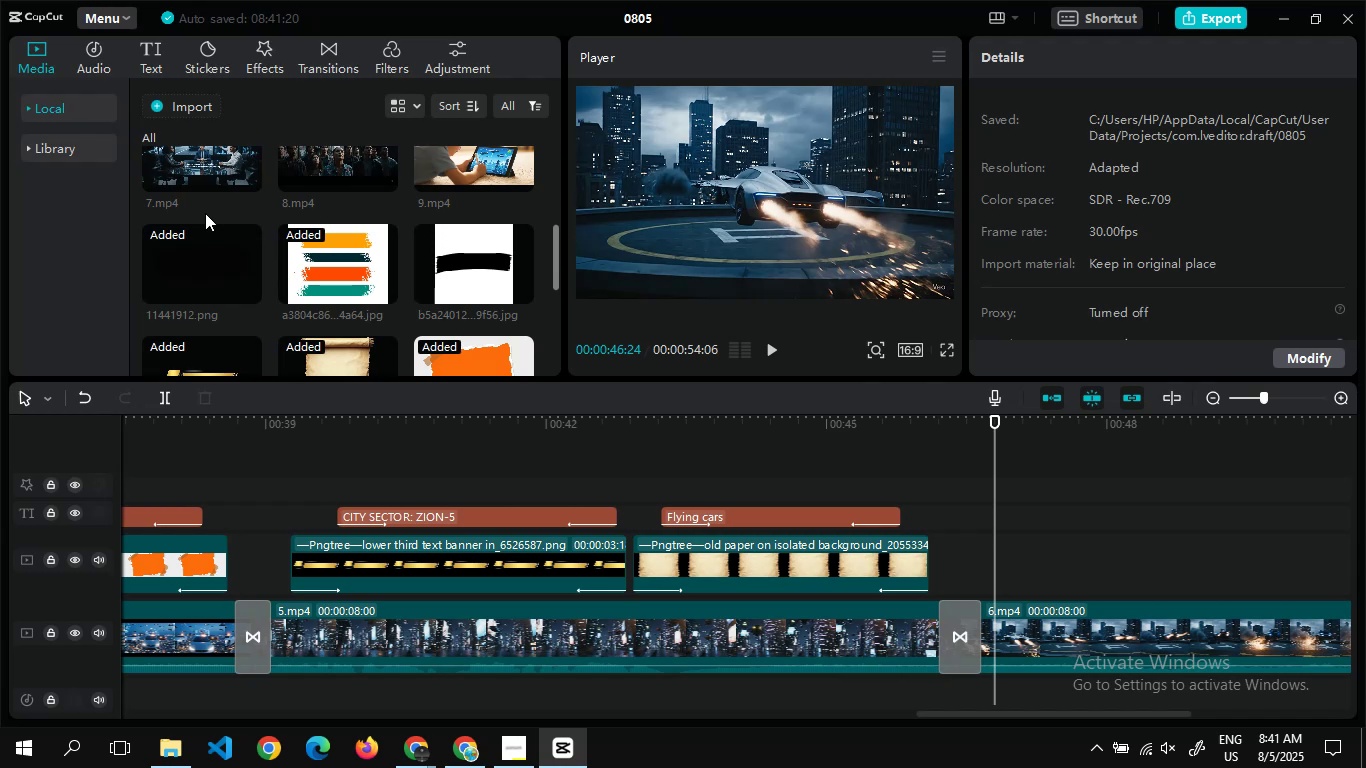 
double_click([306, 241])
 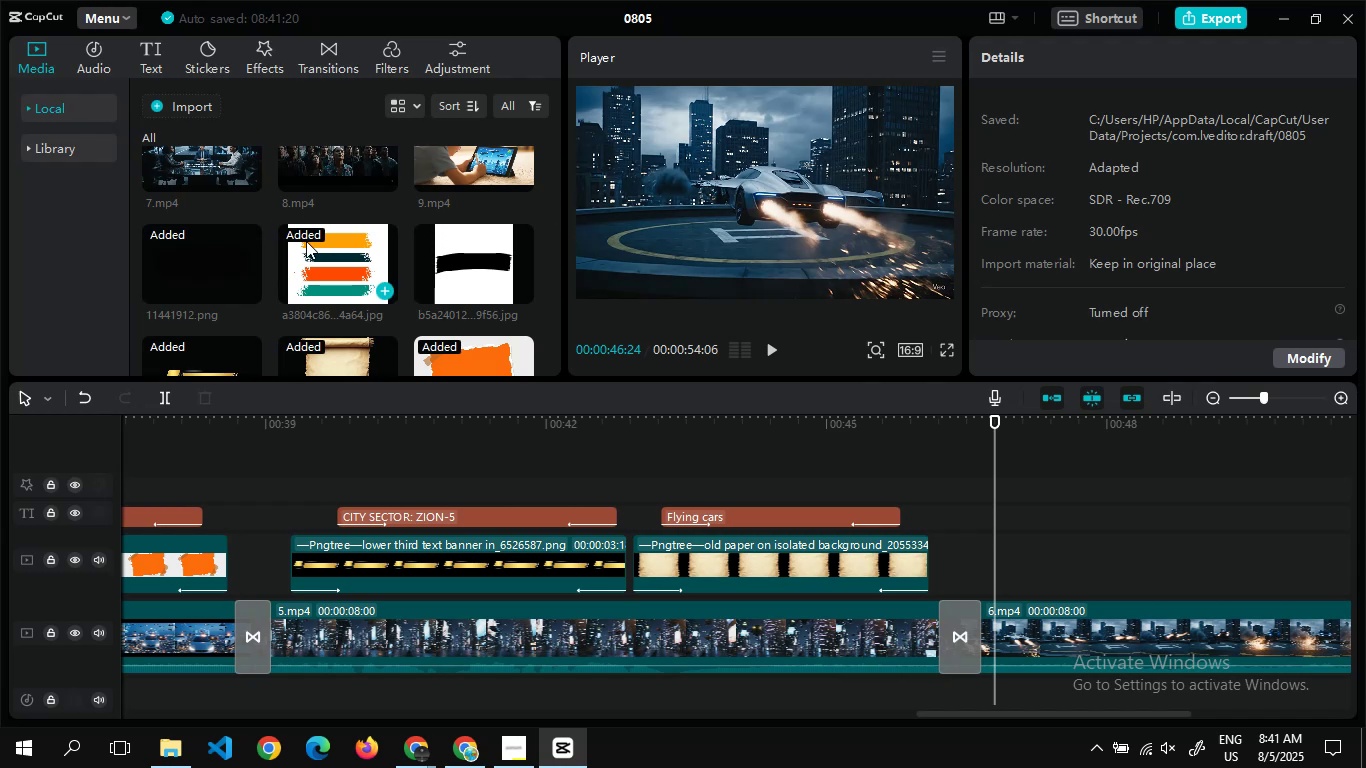 
triple_click([306, 241])
 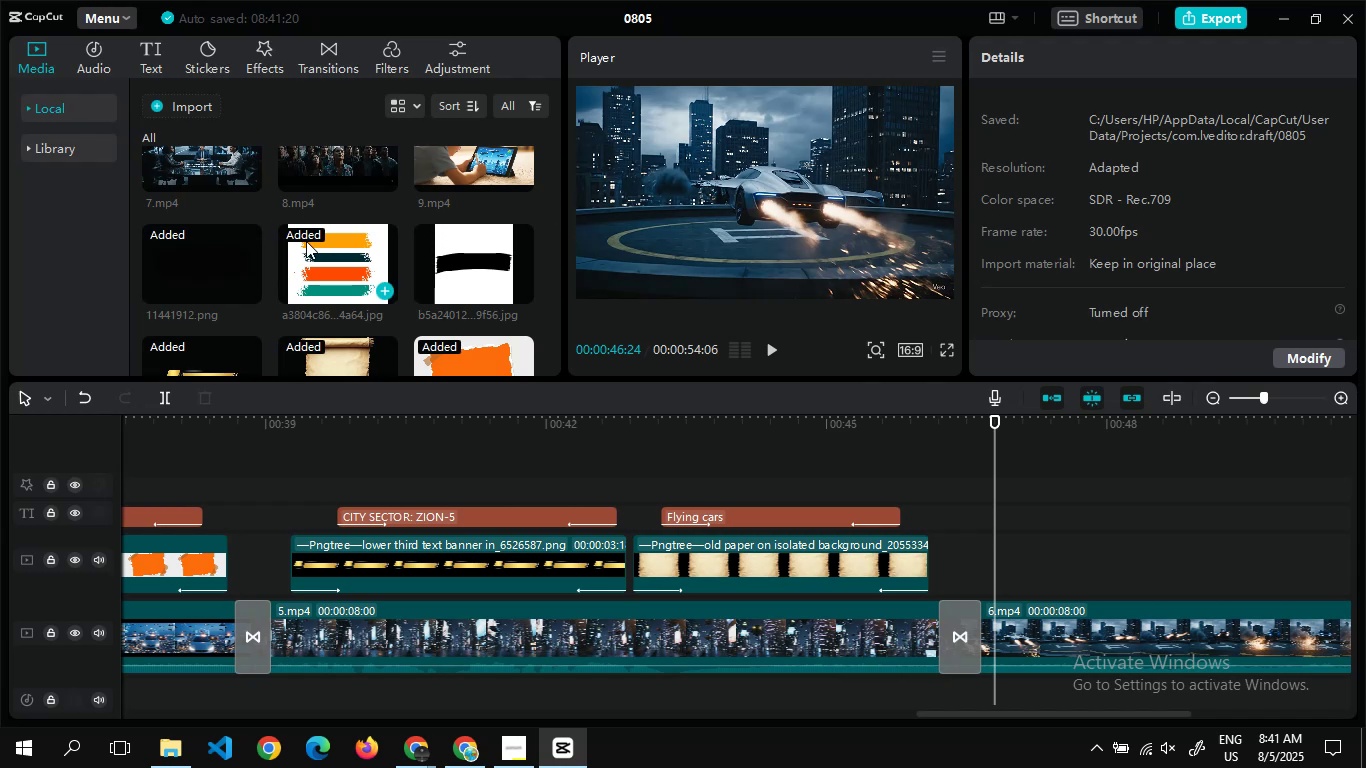 
triple_click([306, 241])
 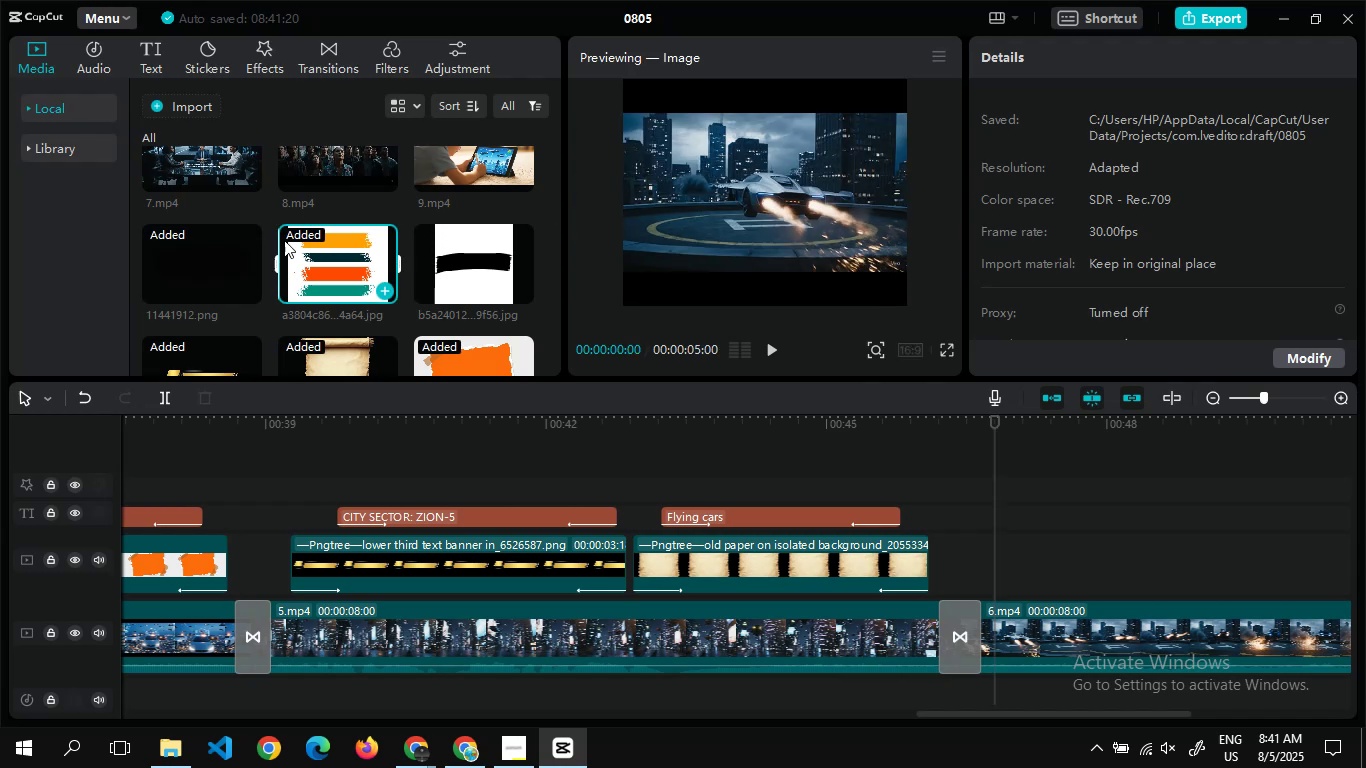 
triple_click([306, 241])
 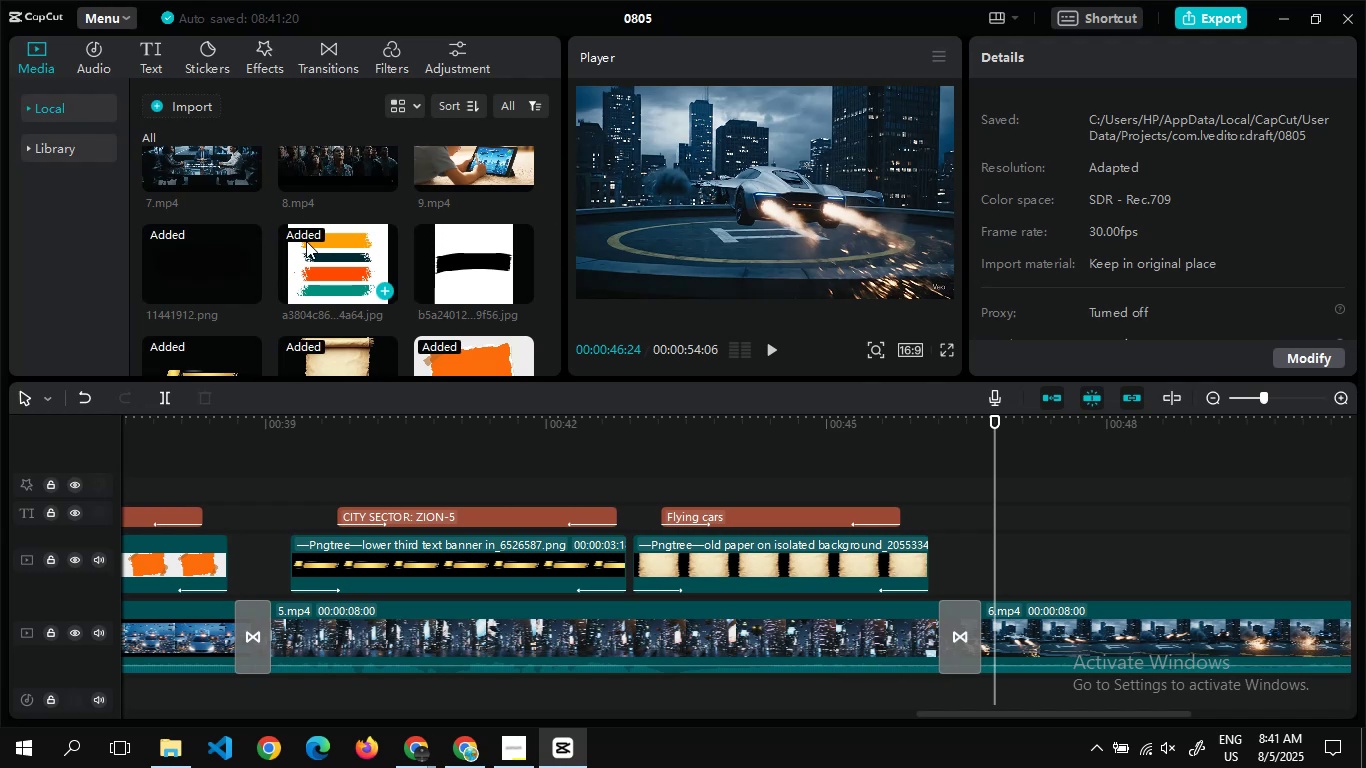 
triple_click([306, 241])
 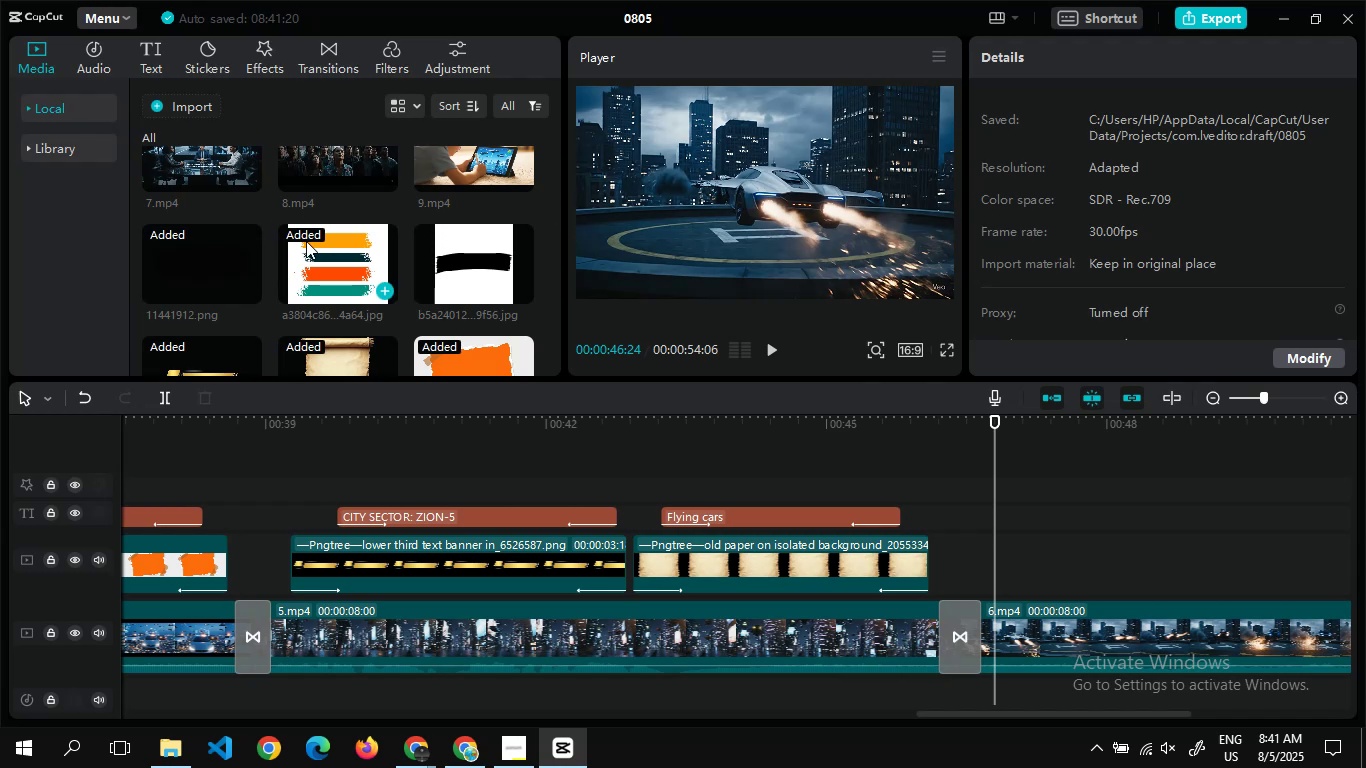 
triple_click([306, 241])
 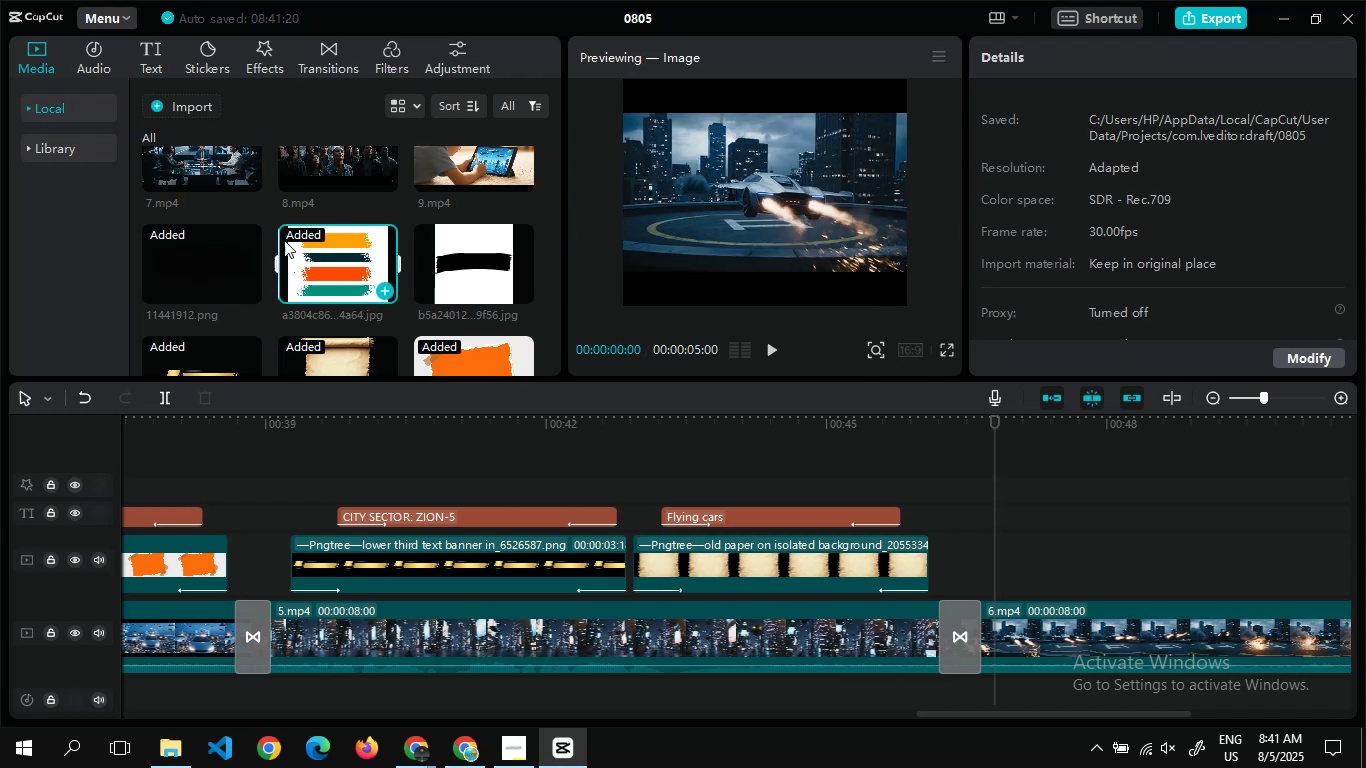 
triple_click([306, 241])
 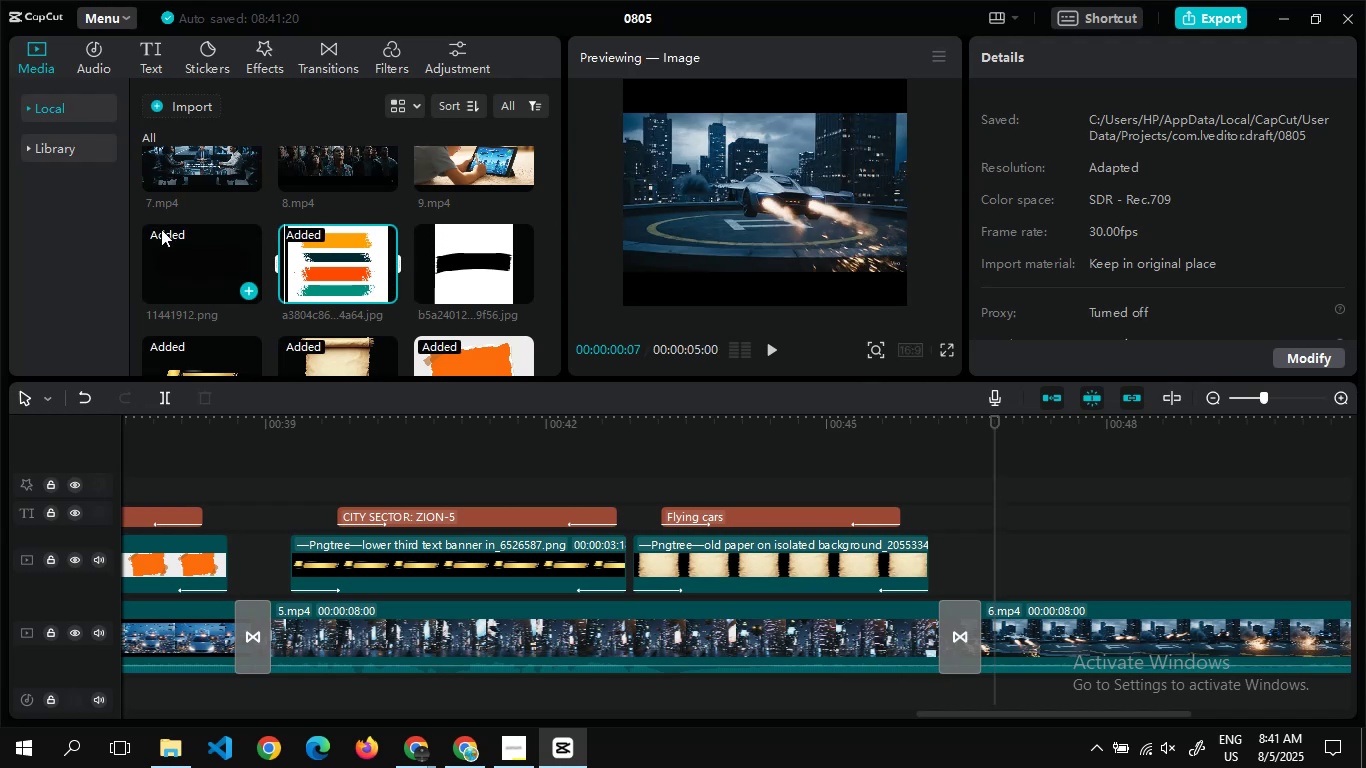 
left_click_drag(start_coordinate=[306, 241], to_coordinate=[284, 240])
 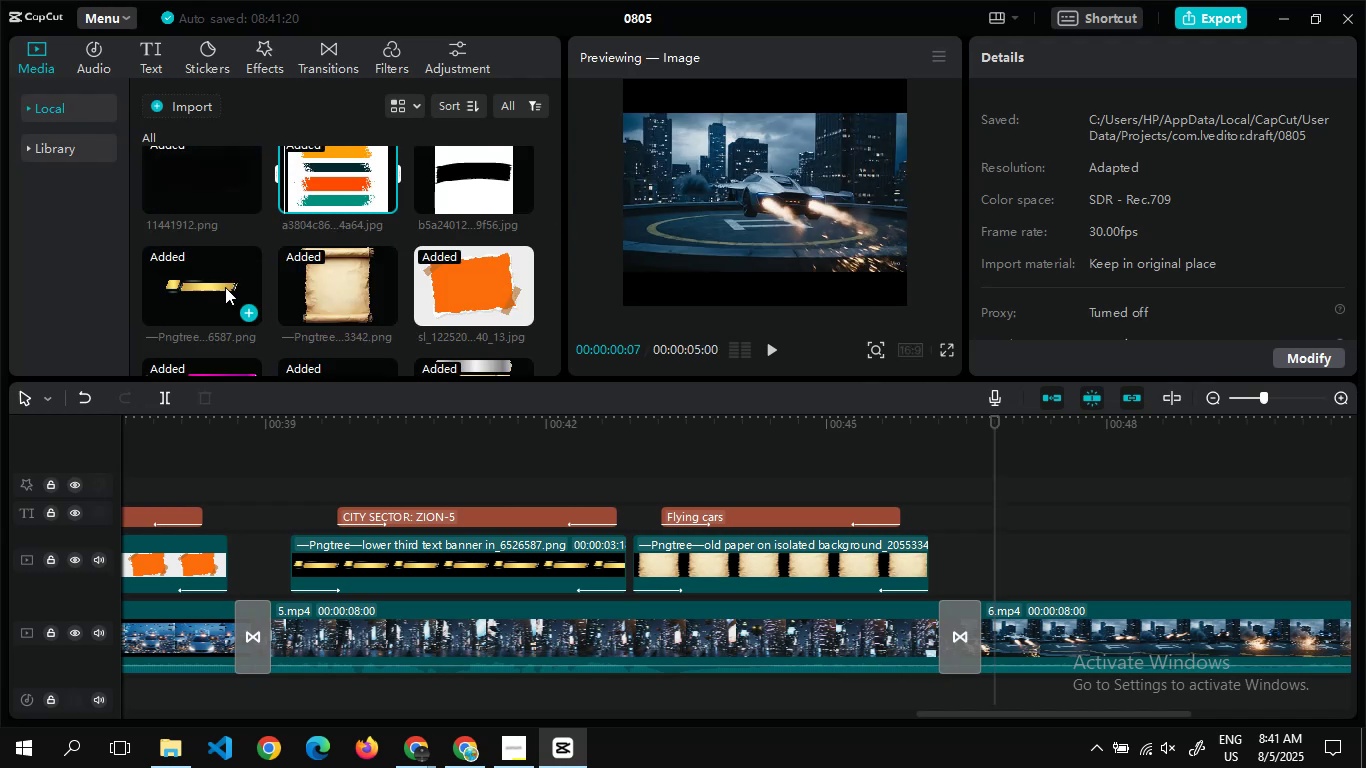 
wait(8.63)
 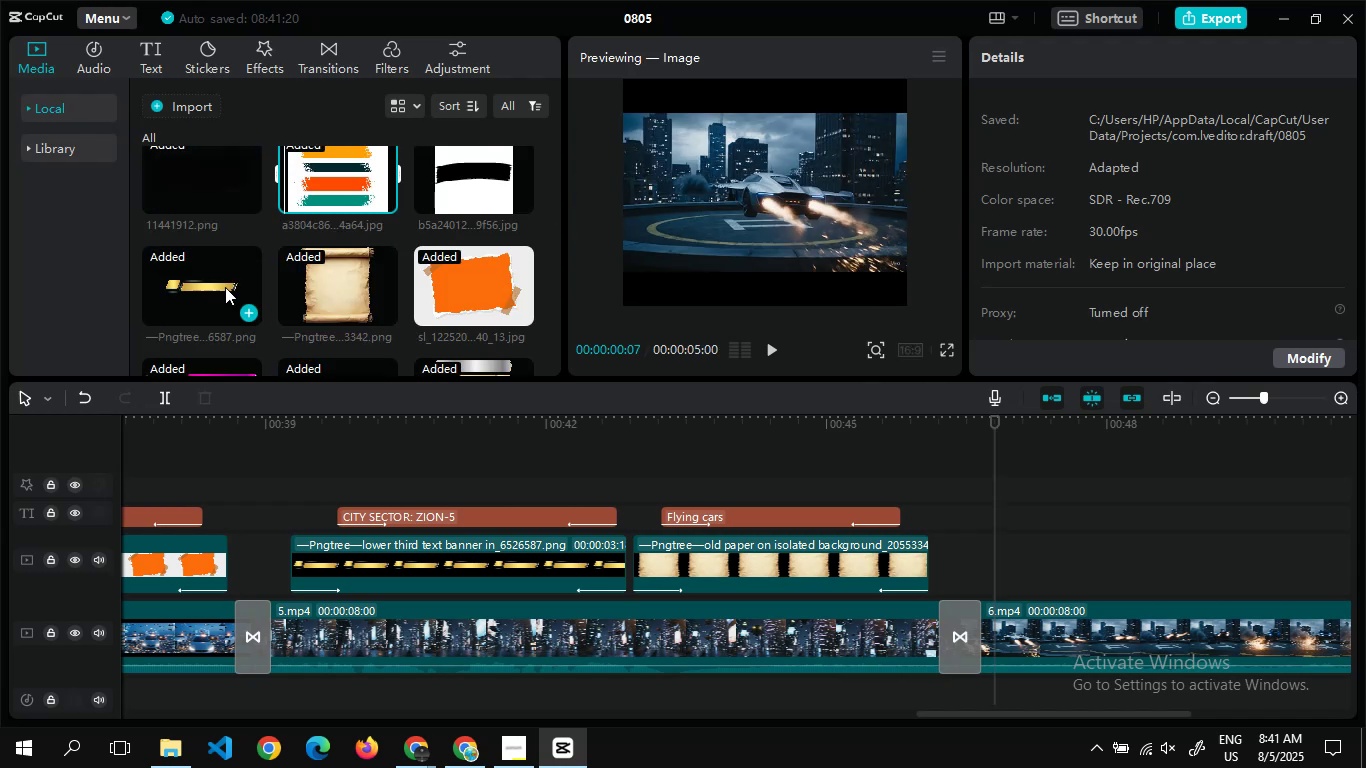 
left_click_drag(start_coordinate=[487, 304], to_coordinate=[995, 557])
 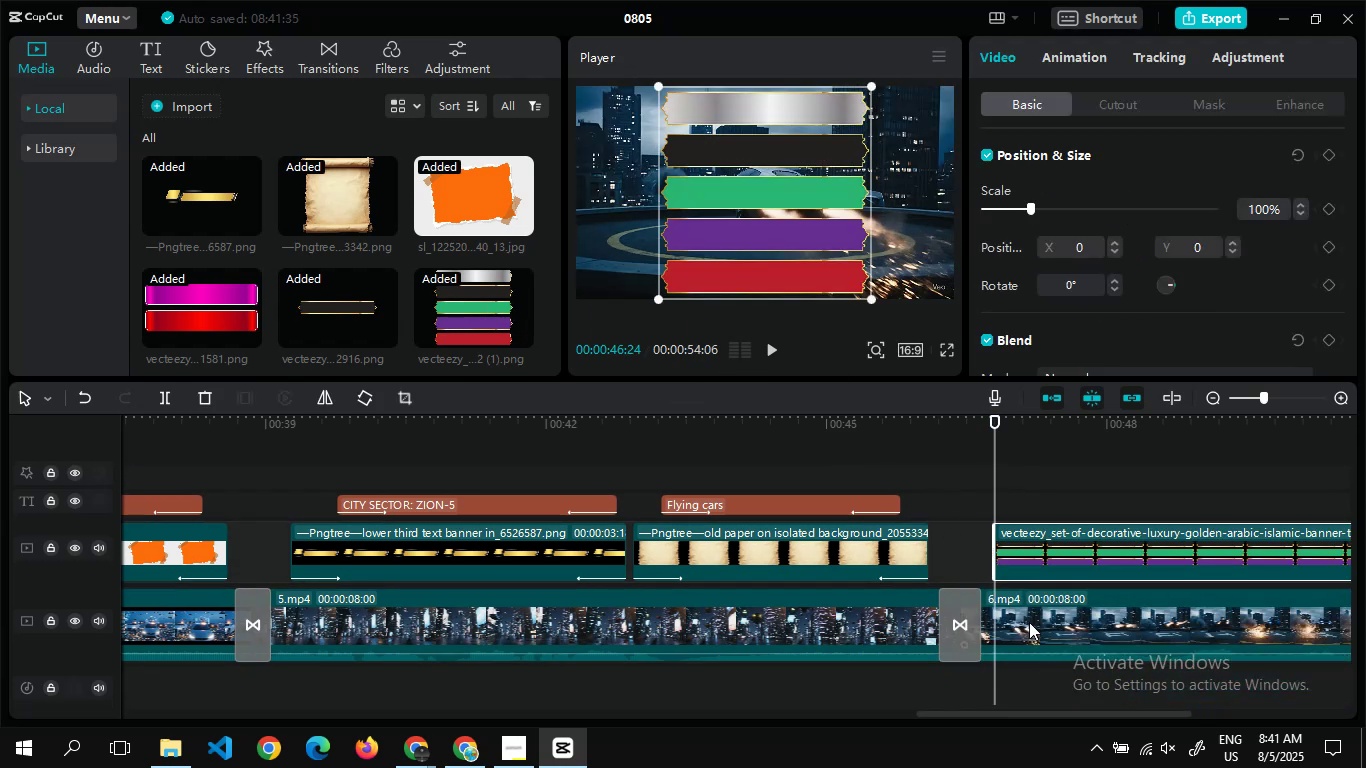 
wait(8.77)
 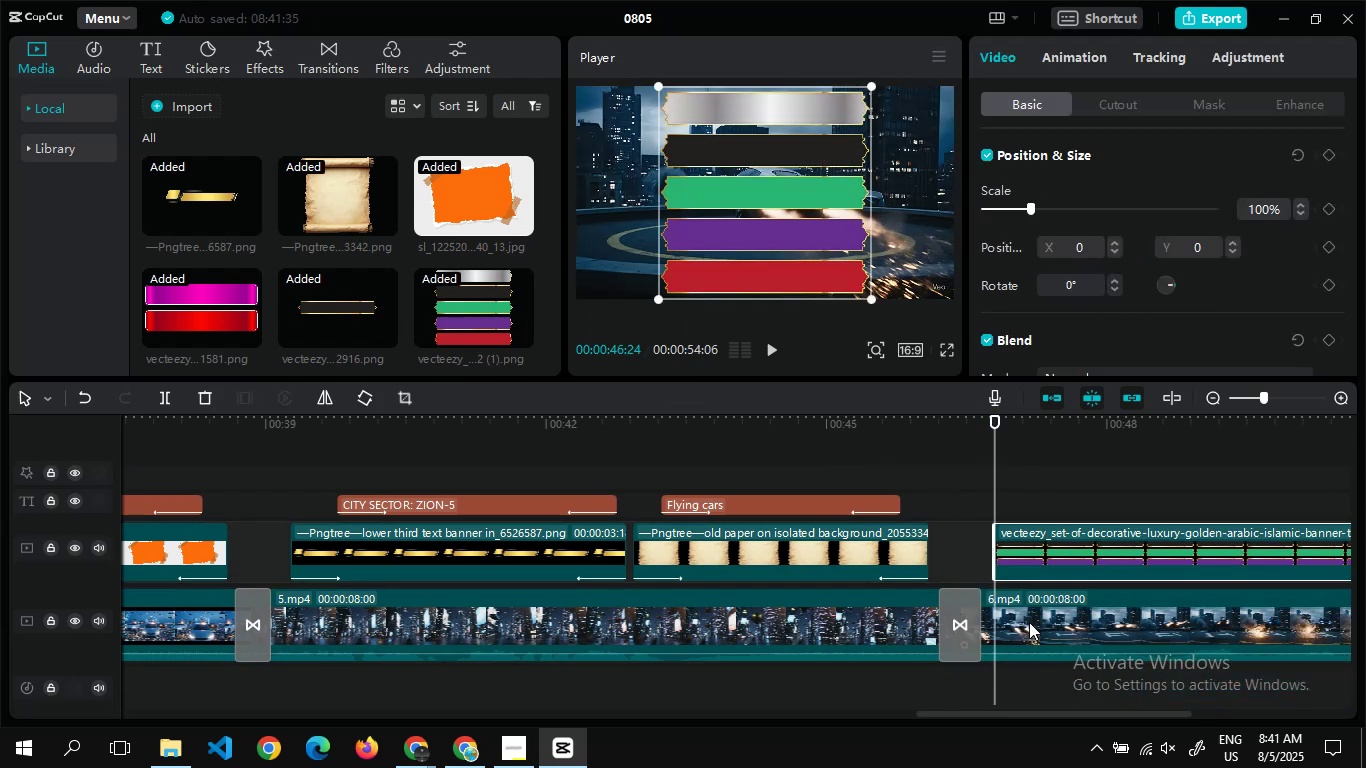 
left_click([404, 402])
 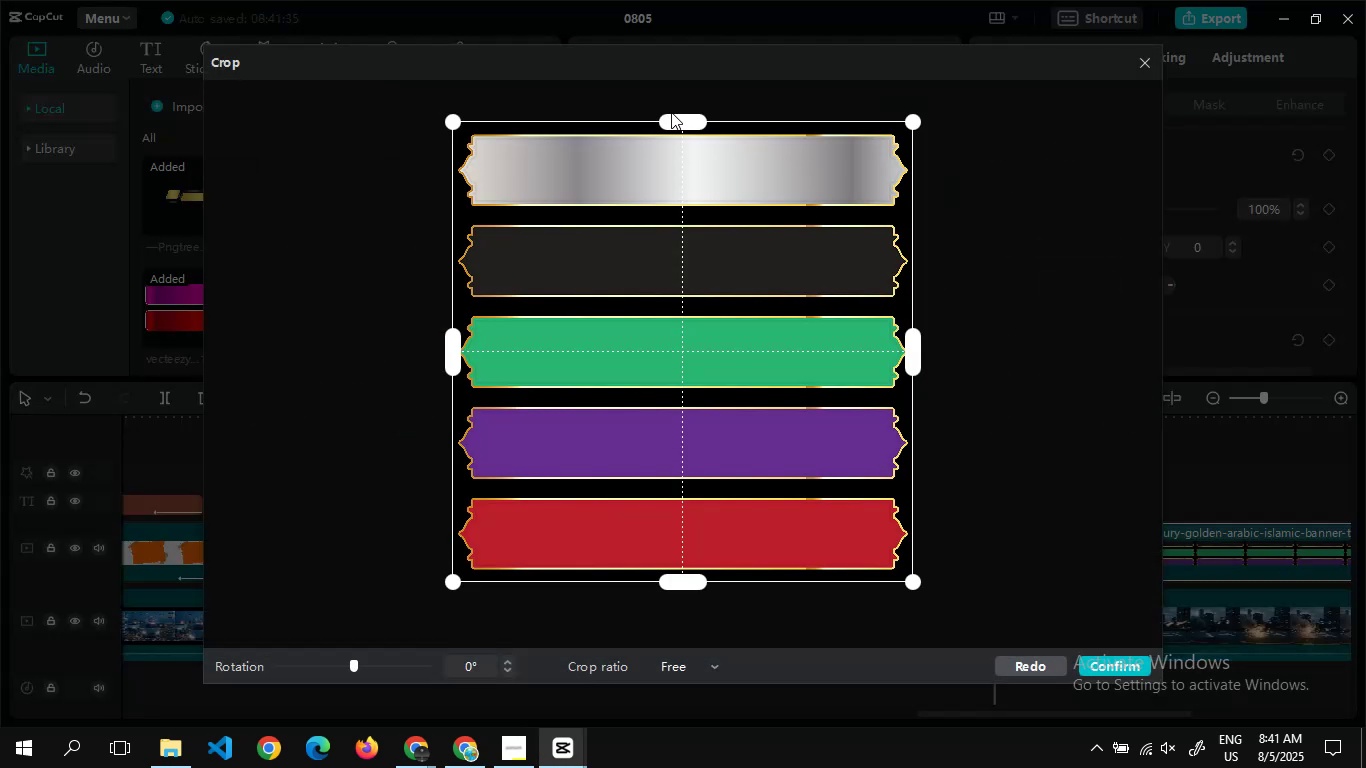 
left_click_drag(start_coordinate=[673, 117], to_coordinate=[712, 355])
 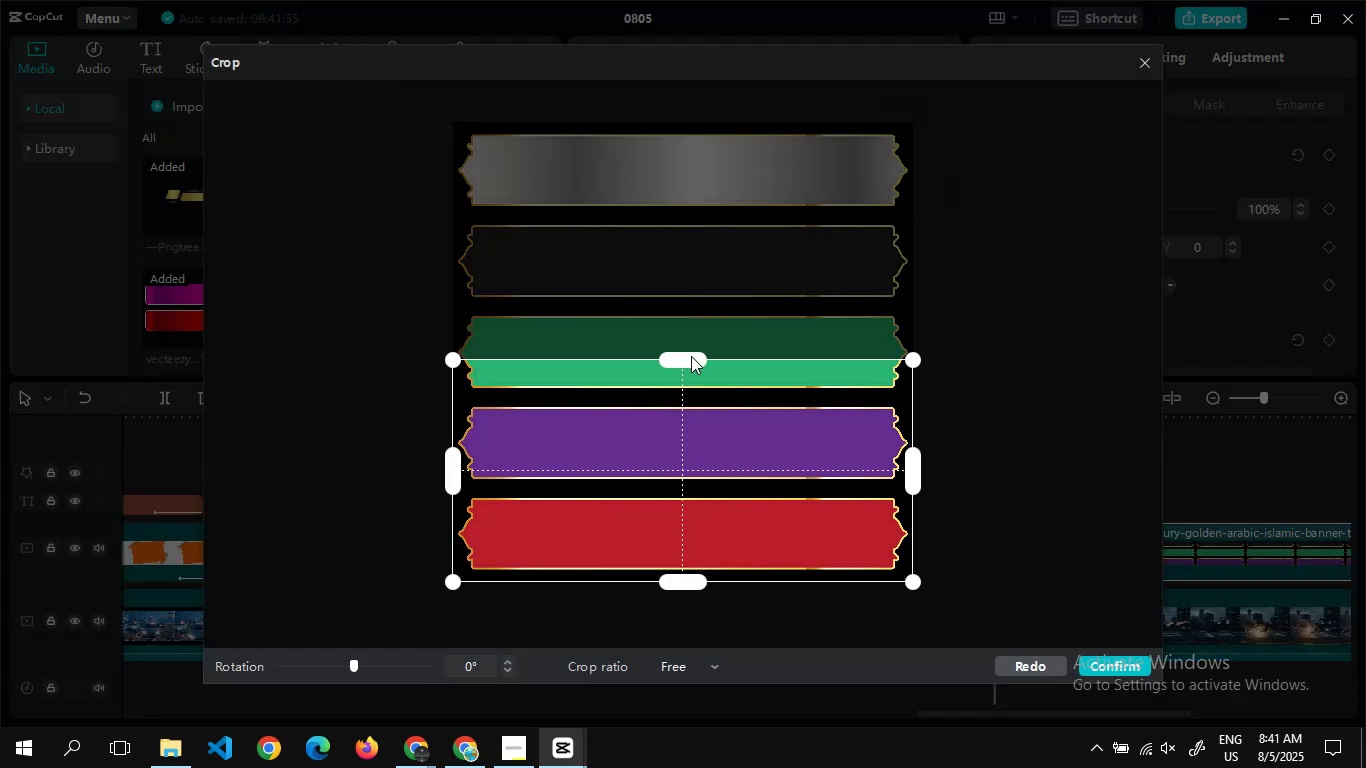 
left_click_drag(start_coordinate=[691, 356], to_coordinate=[698, 388])
 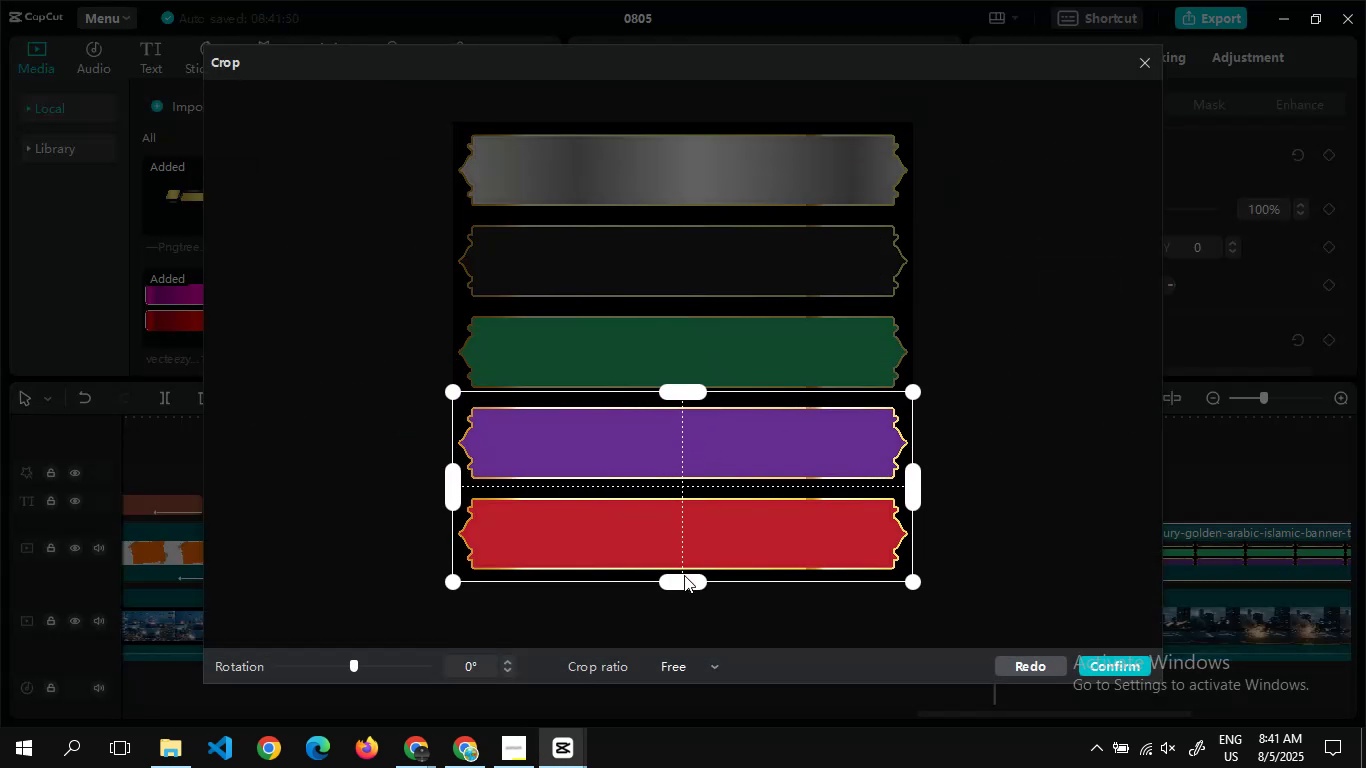 
left_click_drag(start_coordinate=[684, 579], to_coordinate=[679, 478])
 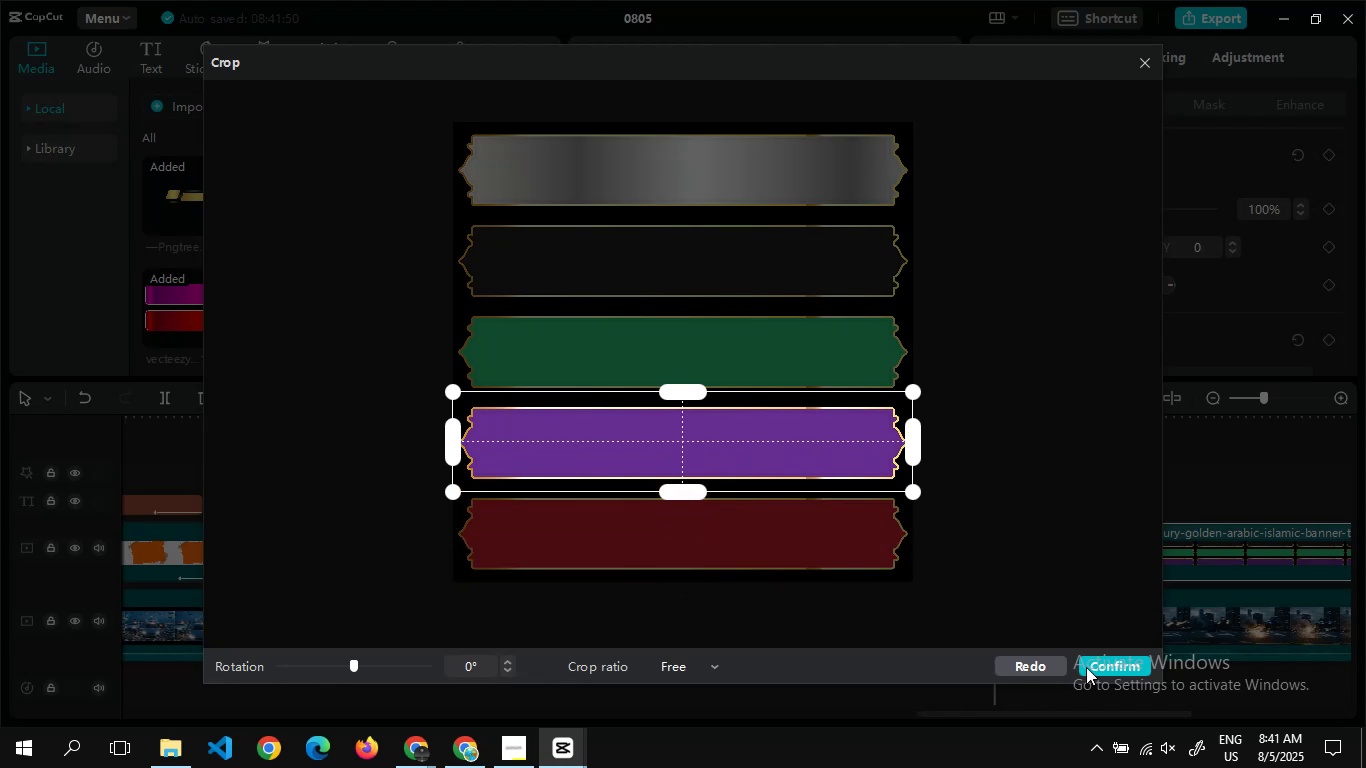 
left_click([1087, 667])
 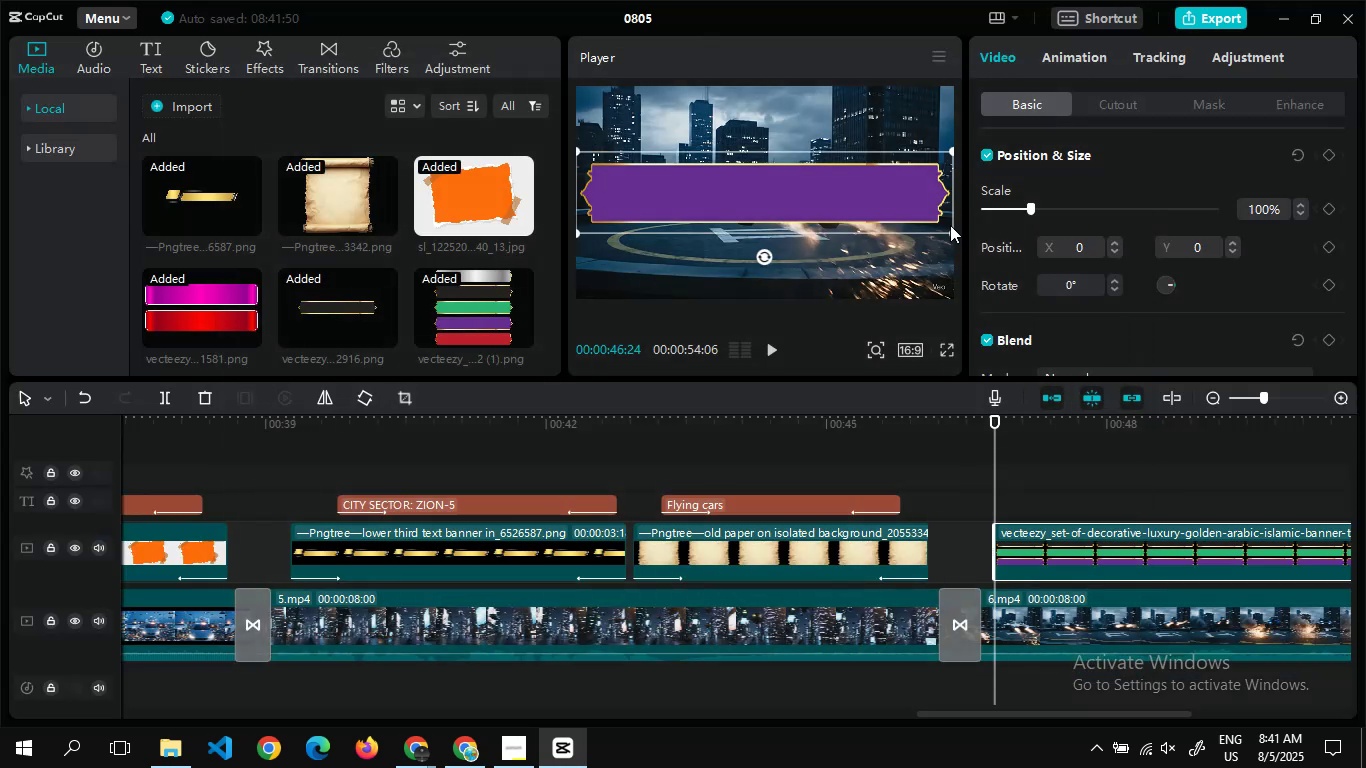 
left_click_drag(start_coordinate=[952, 232], to_coordinate=[882, 211])
 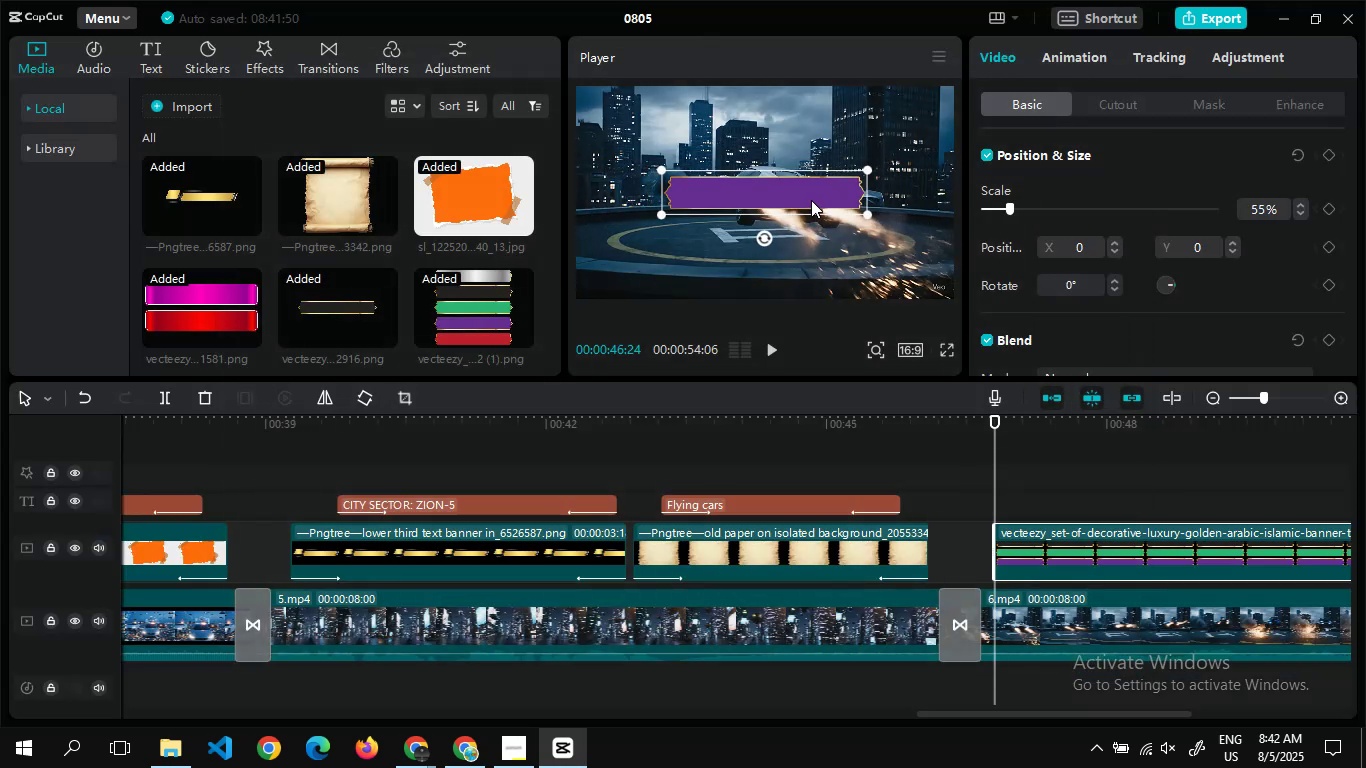 
left_click_drag(start_coordinate=[811, 200], to_coordinate=[726, 283])
 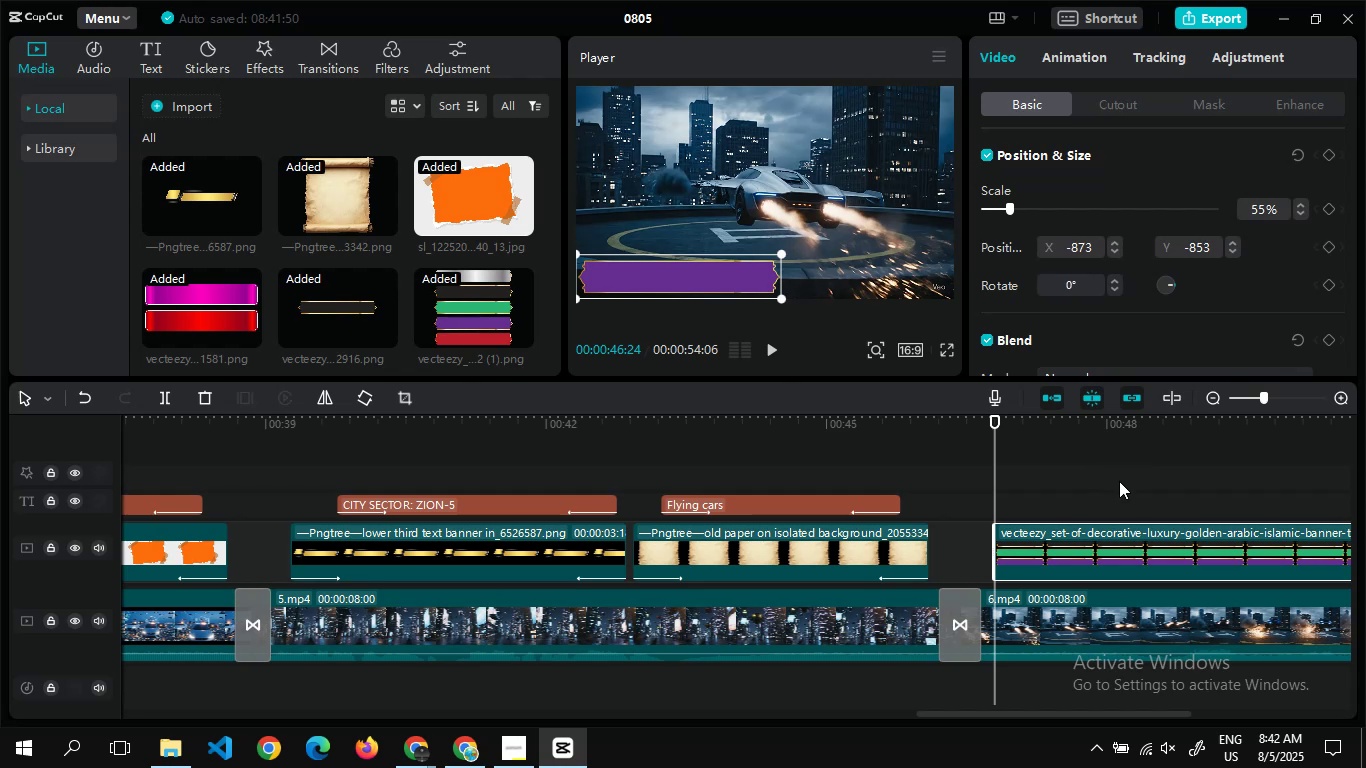 
double_click([1119, 481])
 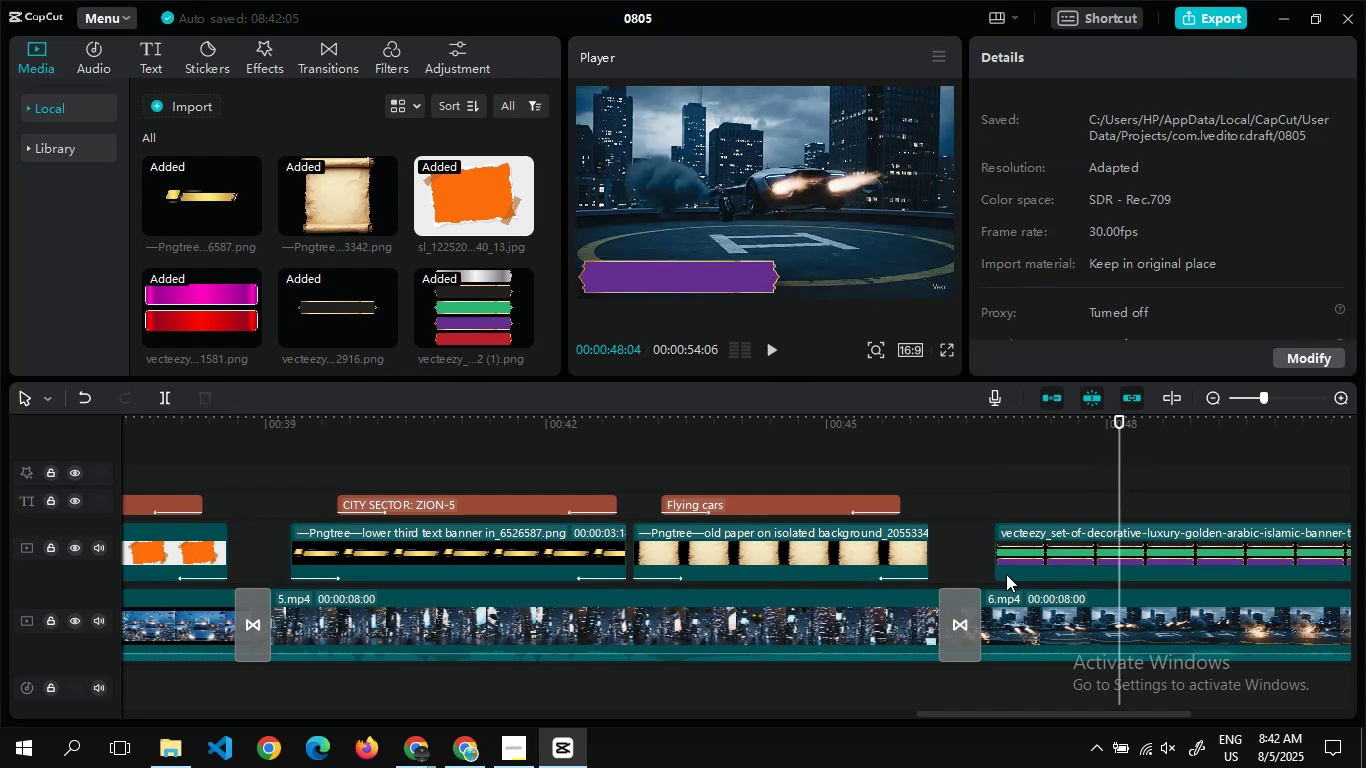 
left_click([1038, 594])
 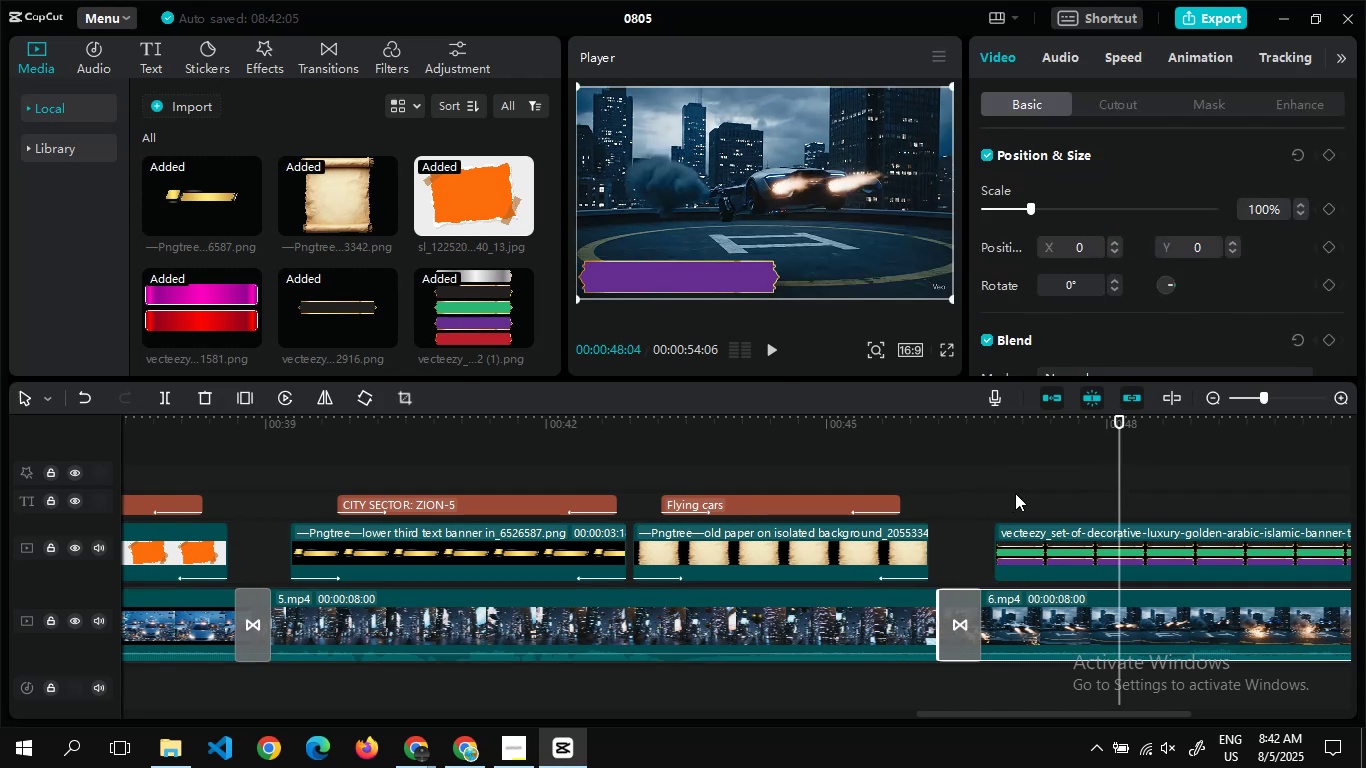 
double_click([1015, 493])
 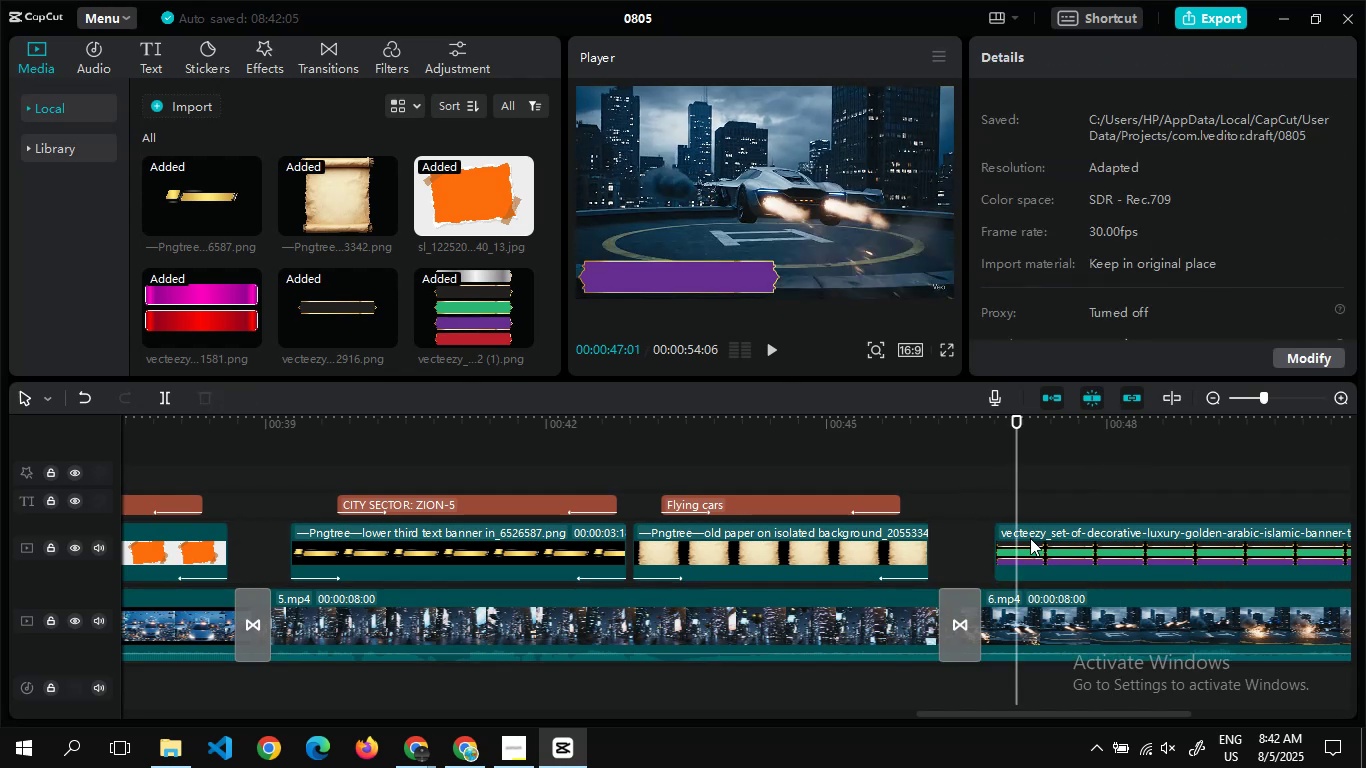 
left_click([1035, 547])
 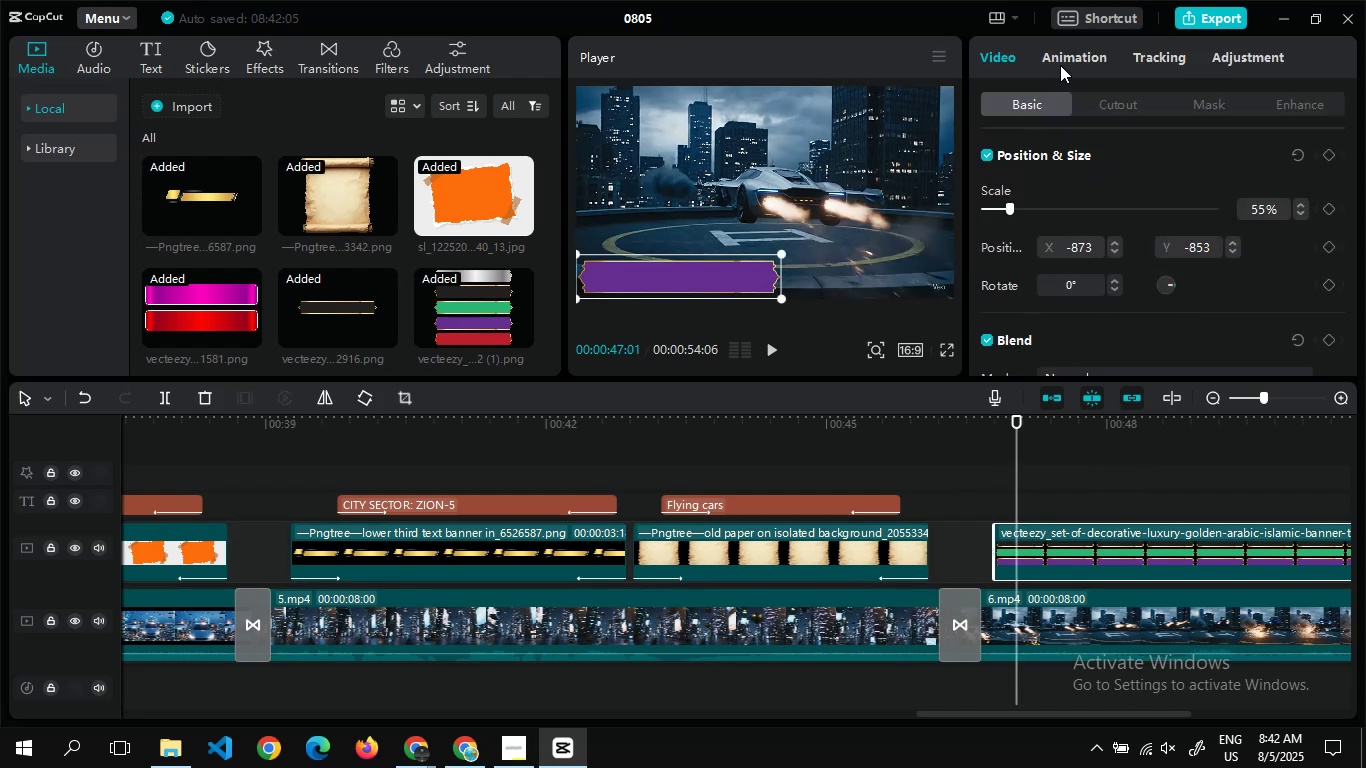 
left_click([1059, 57])
 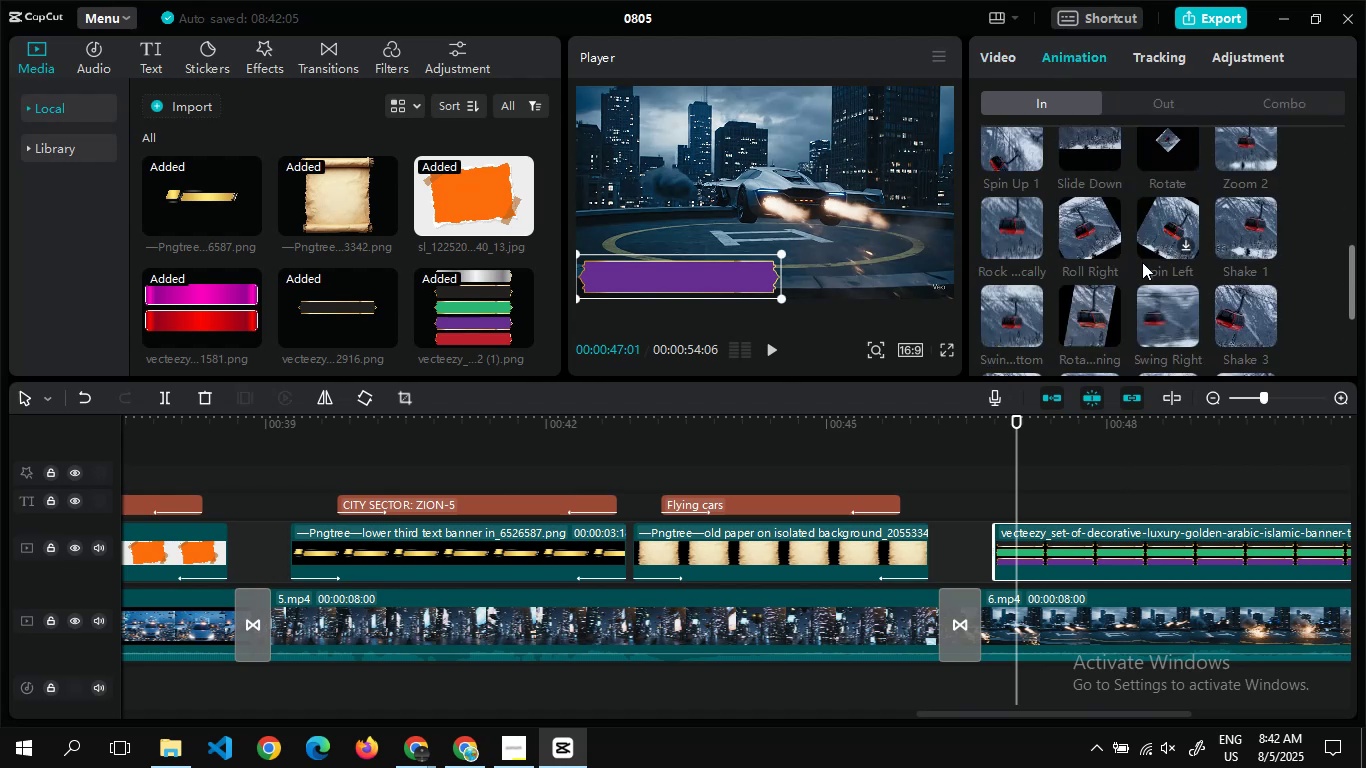 
left_click([1084, 242])
 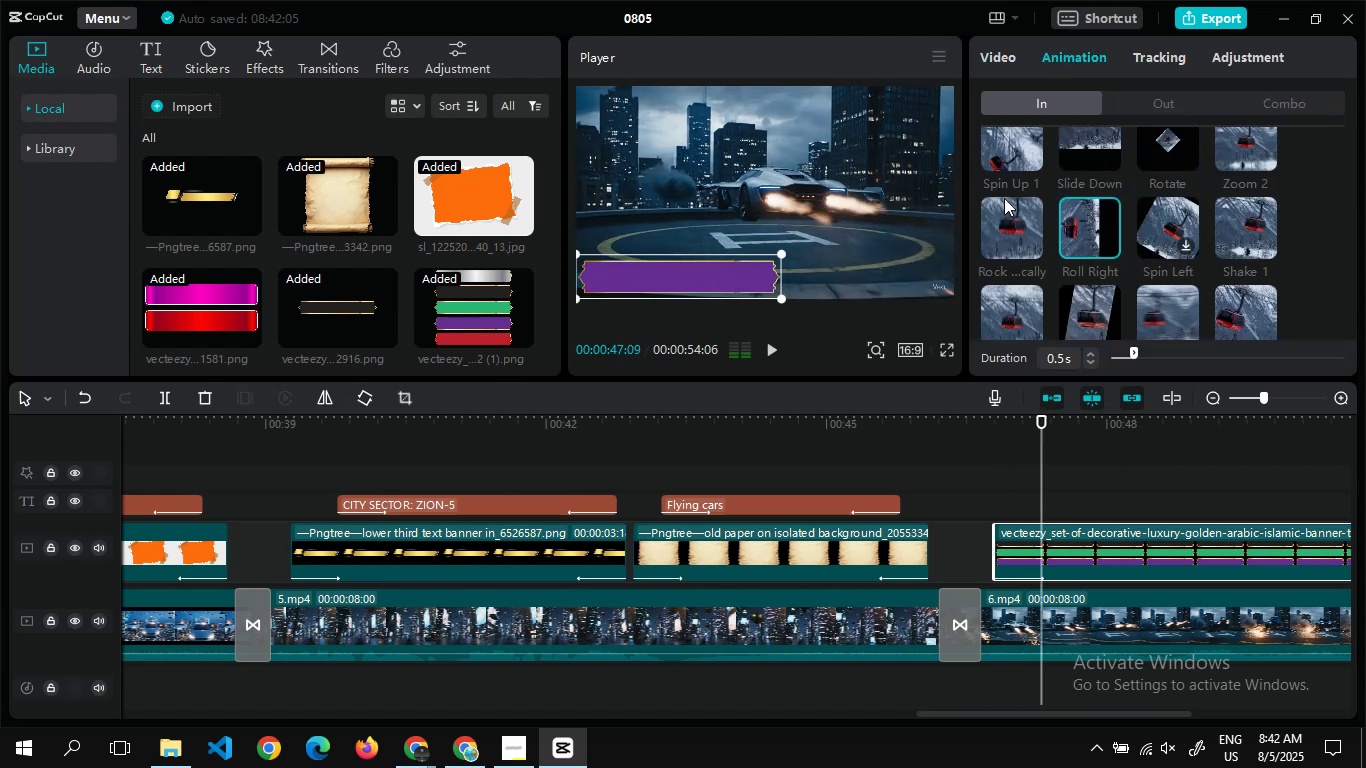 
left_click([1004, 198])
 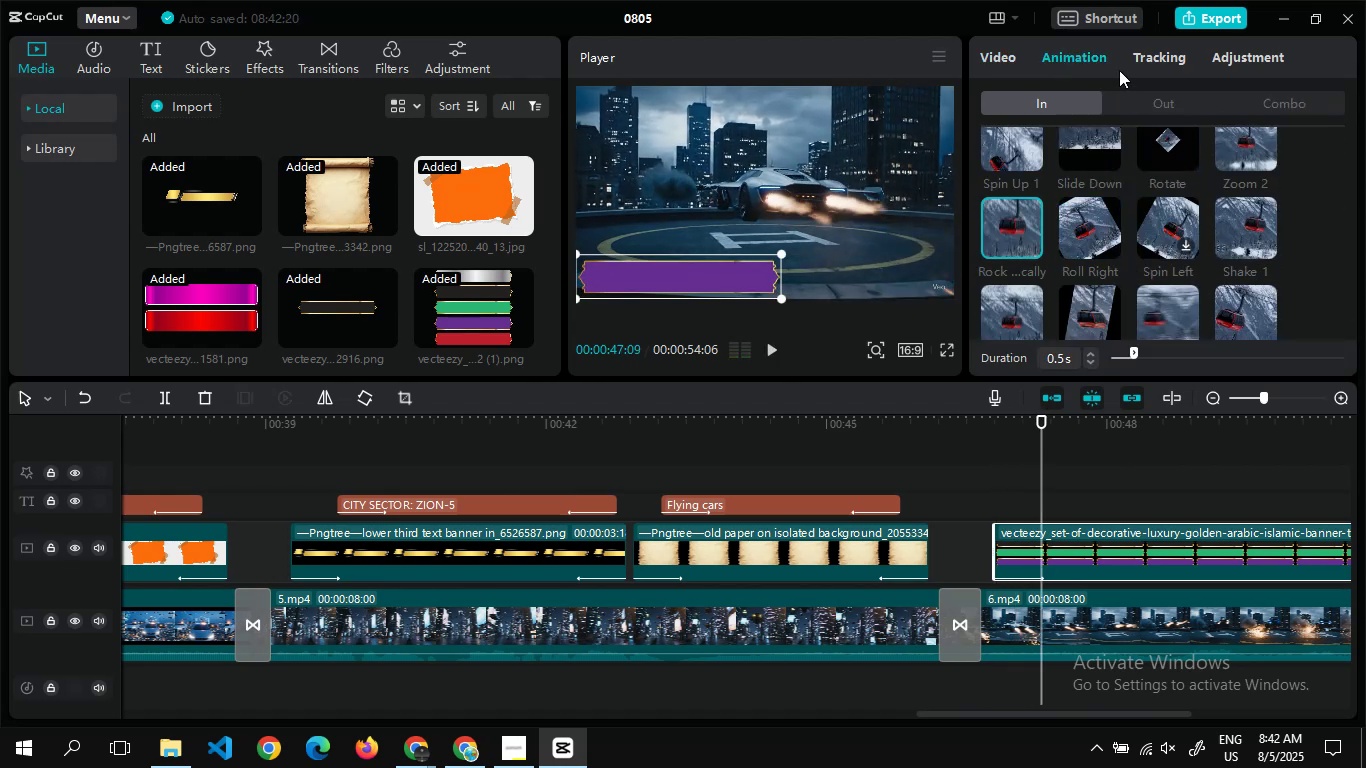 
left_click([1141, 90])
 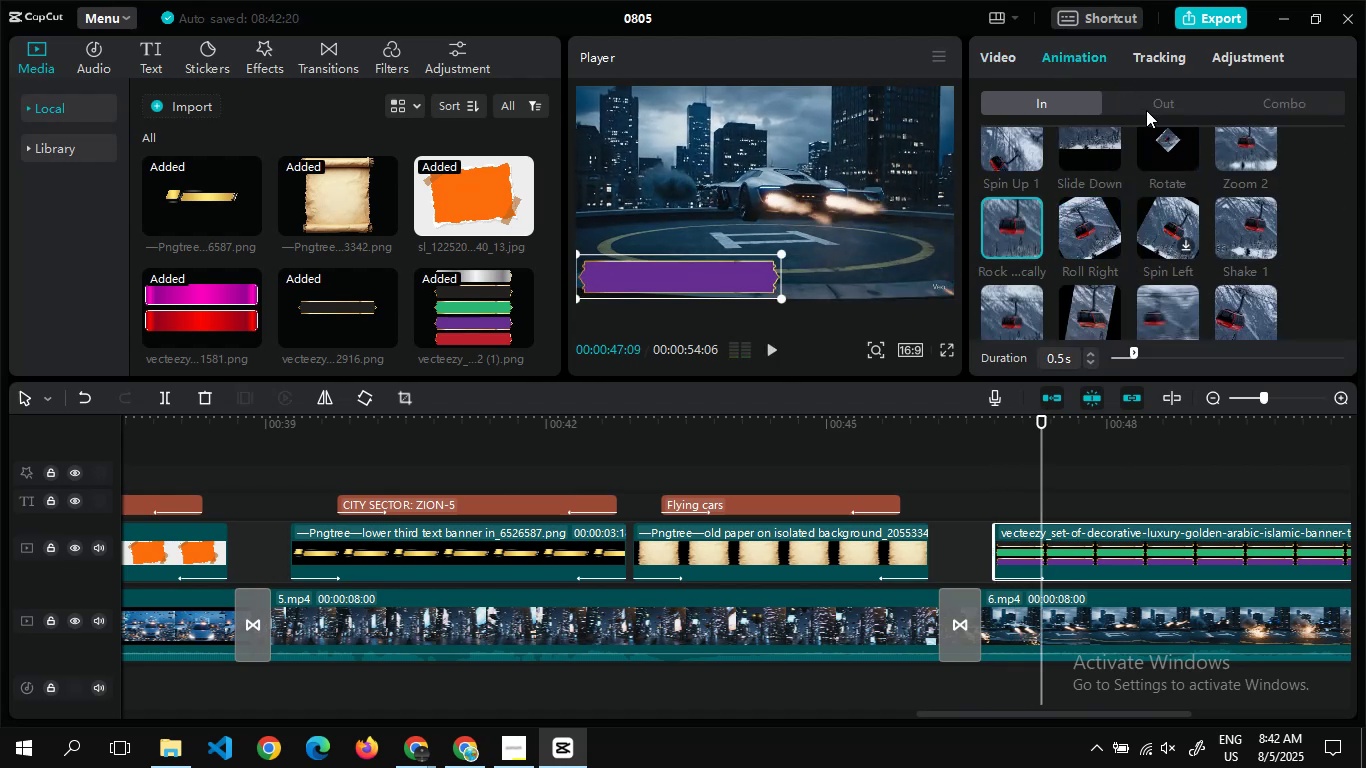 
left_click([1146, 110])
 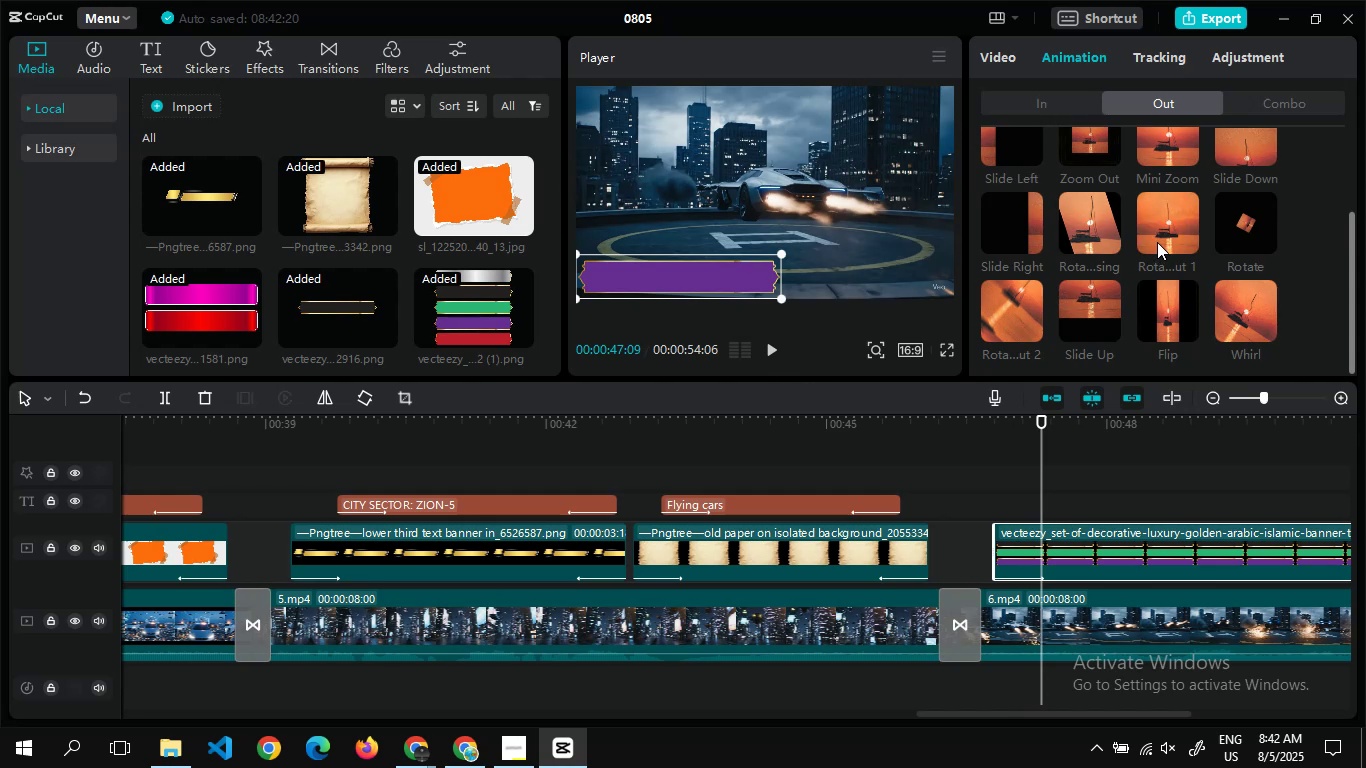 
left_click([1159, 237])
 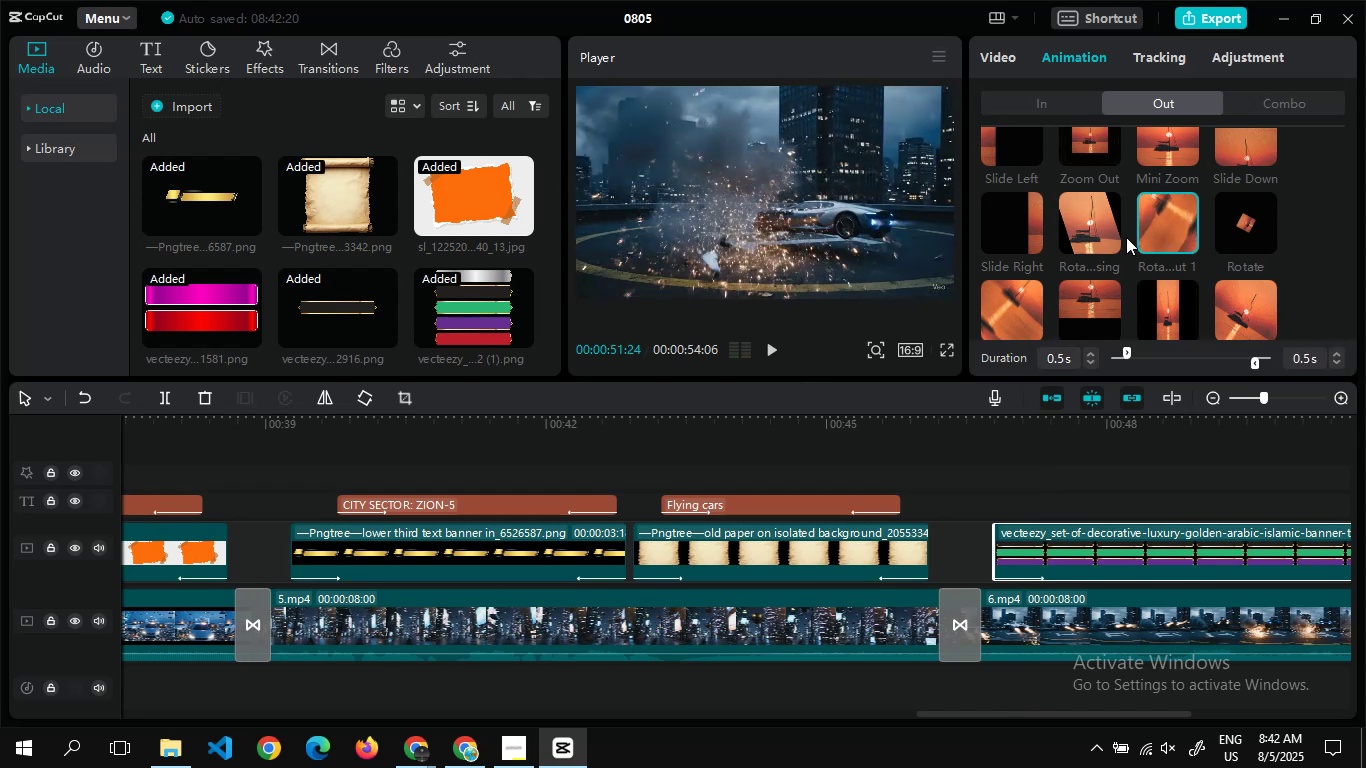 
left_click([1102, 237])
 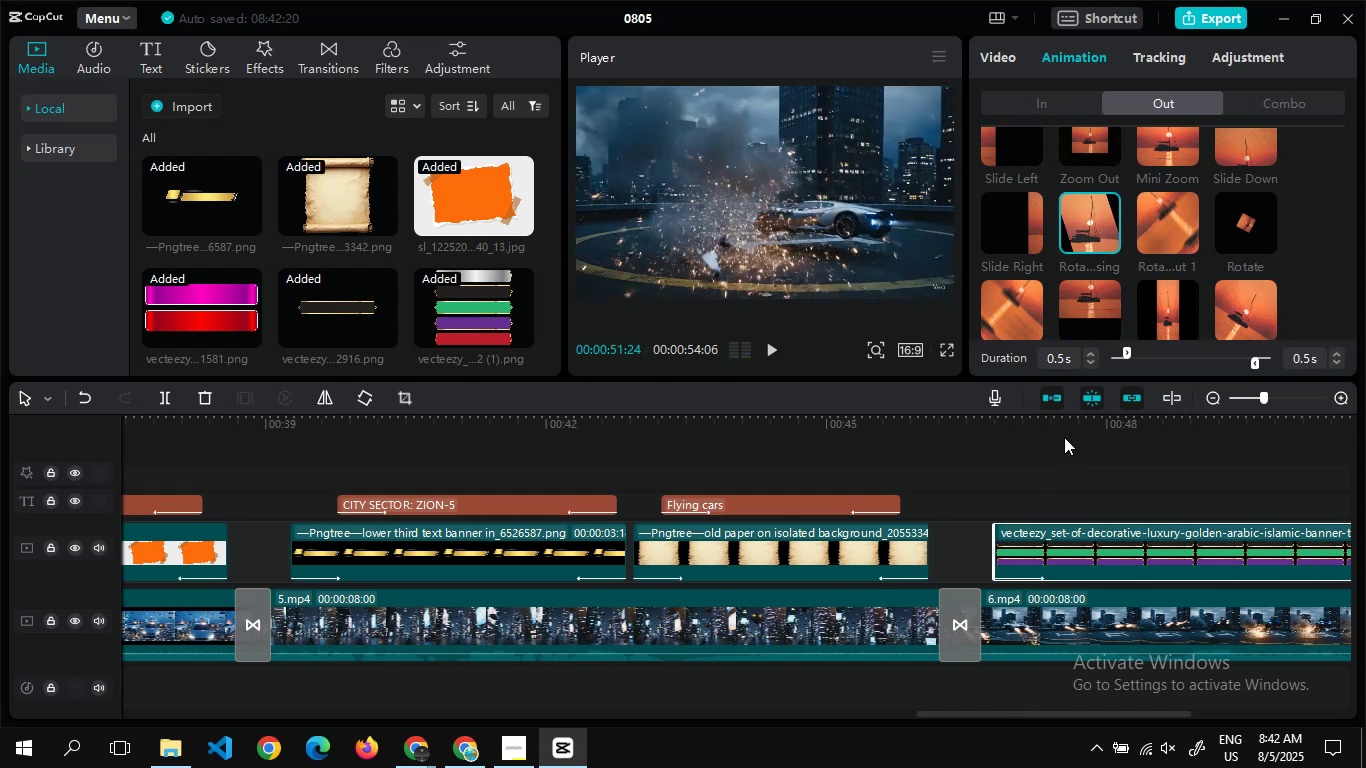 
wait(6.99)
 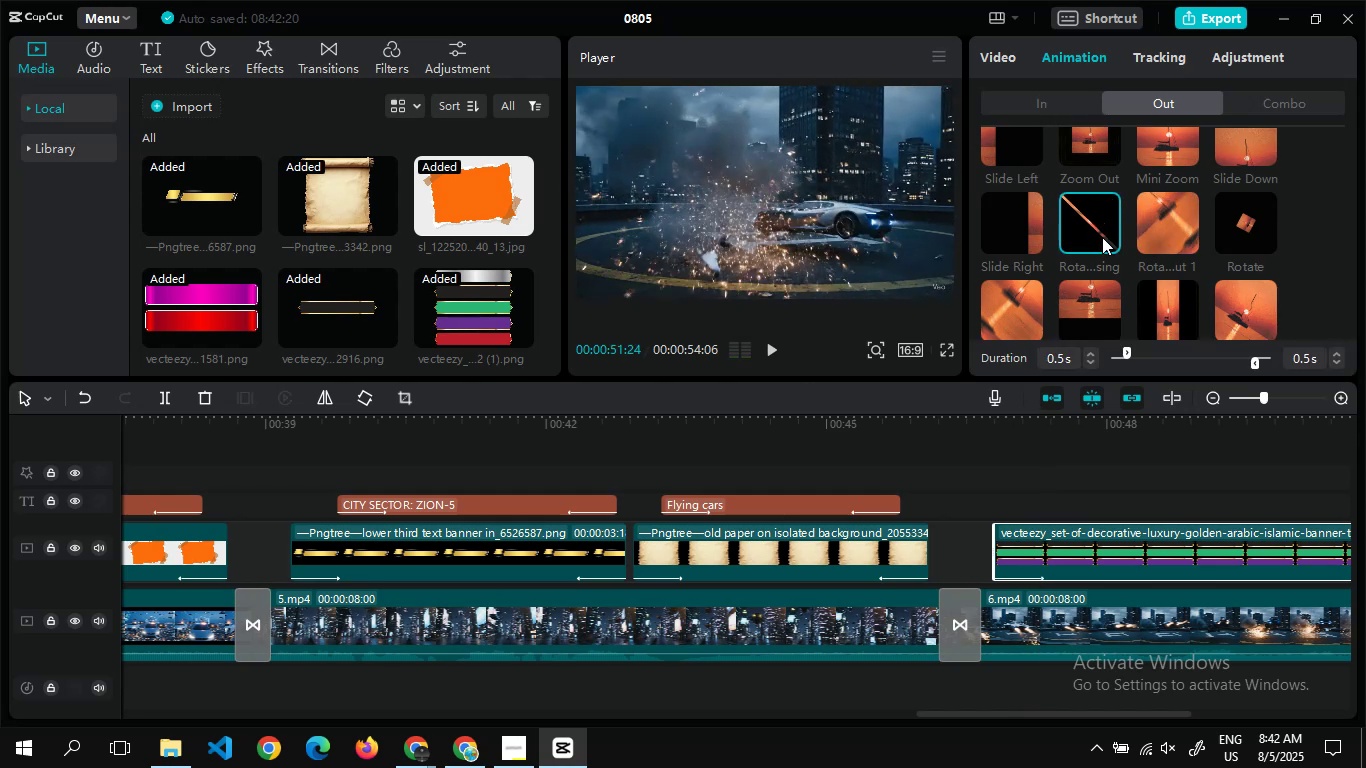 
double_click([1033, 506])
 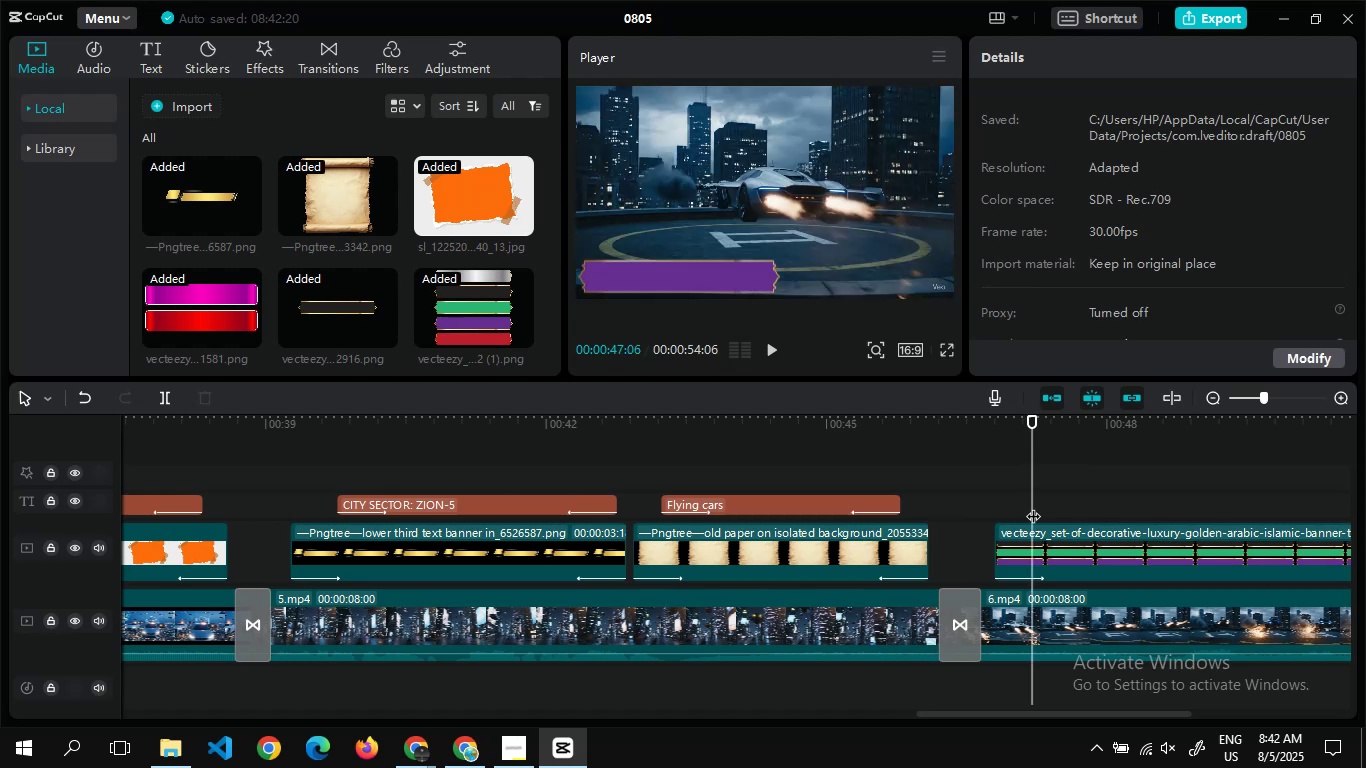 
left_click([1033, 506])
 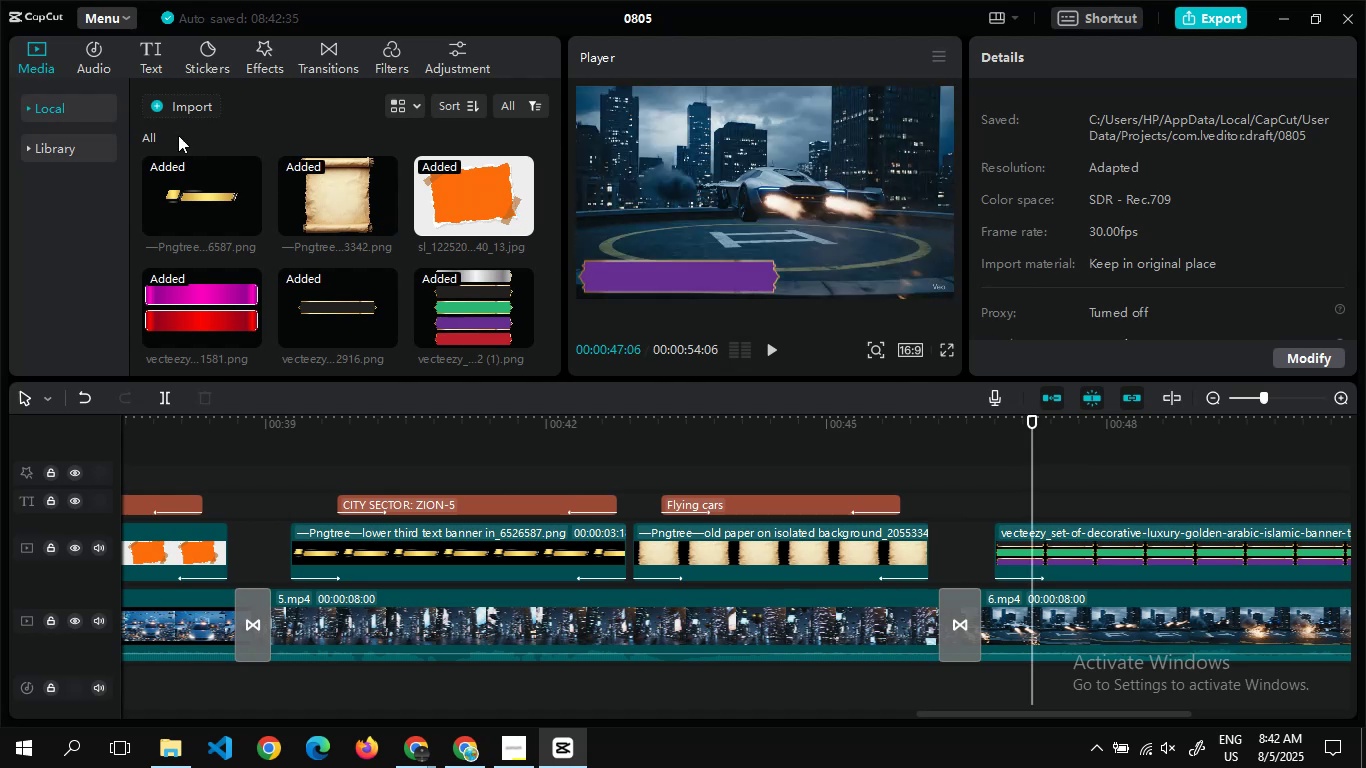 
left_click([152, 59])
 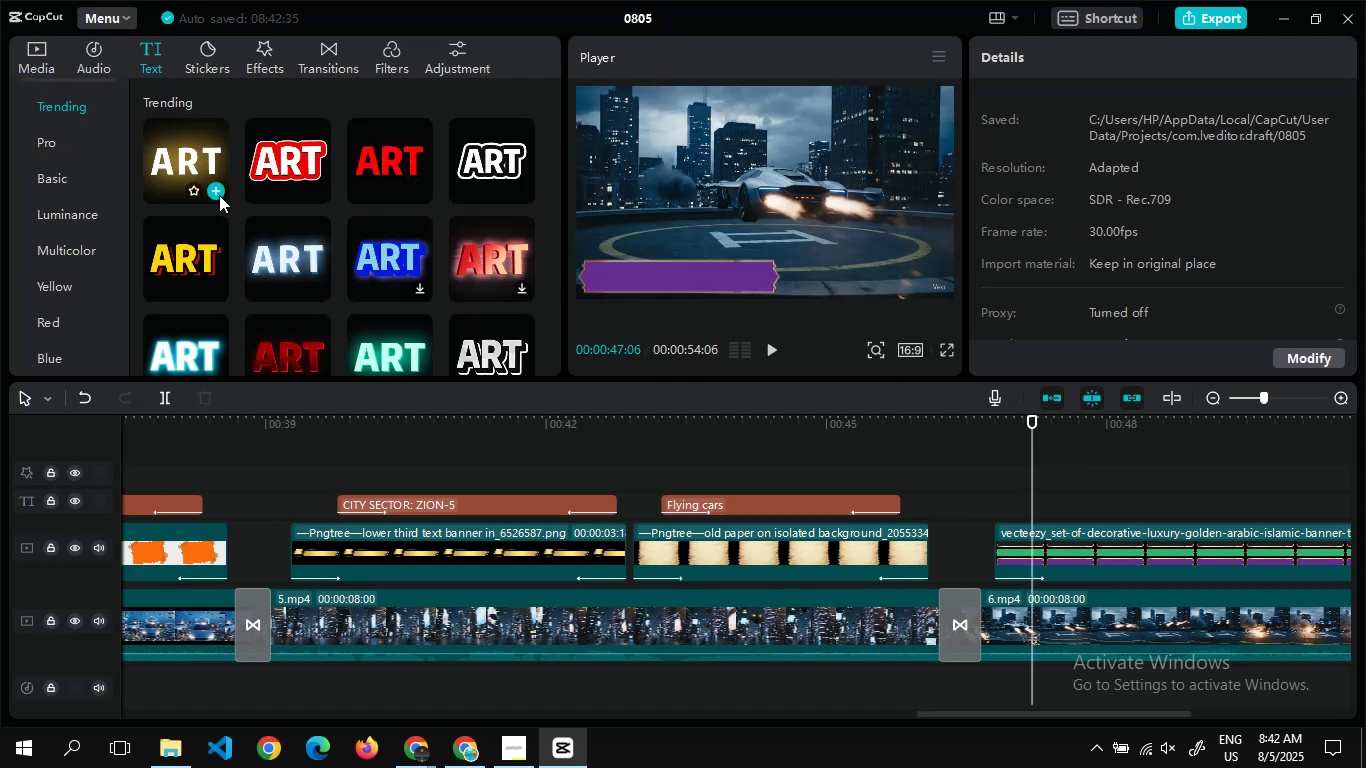 
left_click([216, 182])
 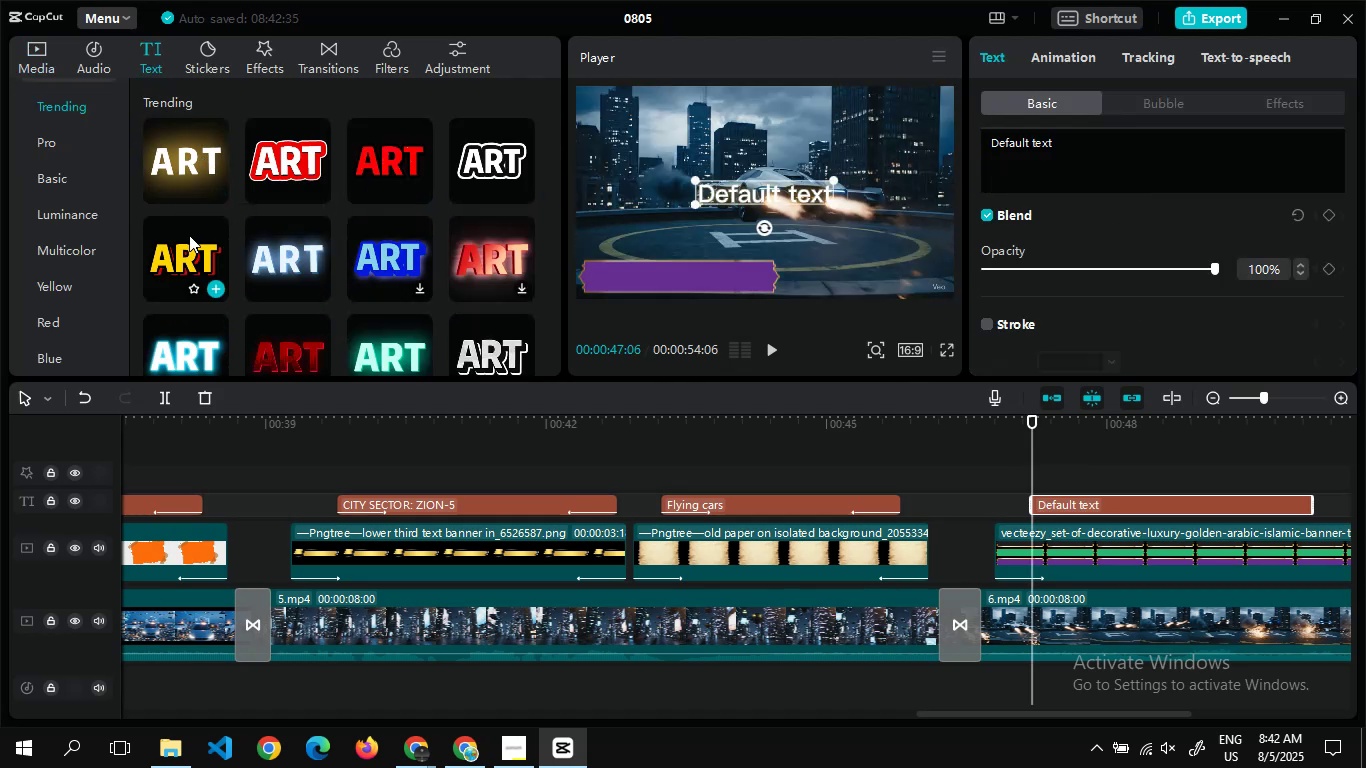 
key(Alt+AltLeft)
 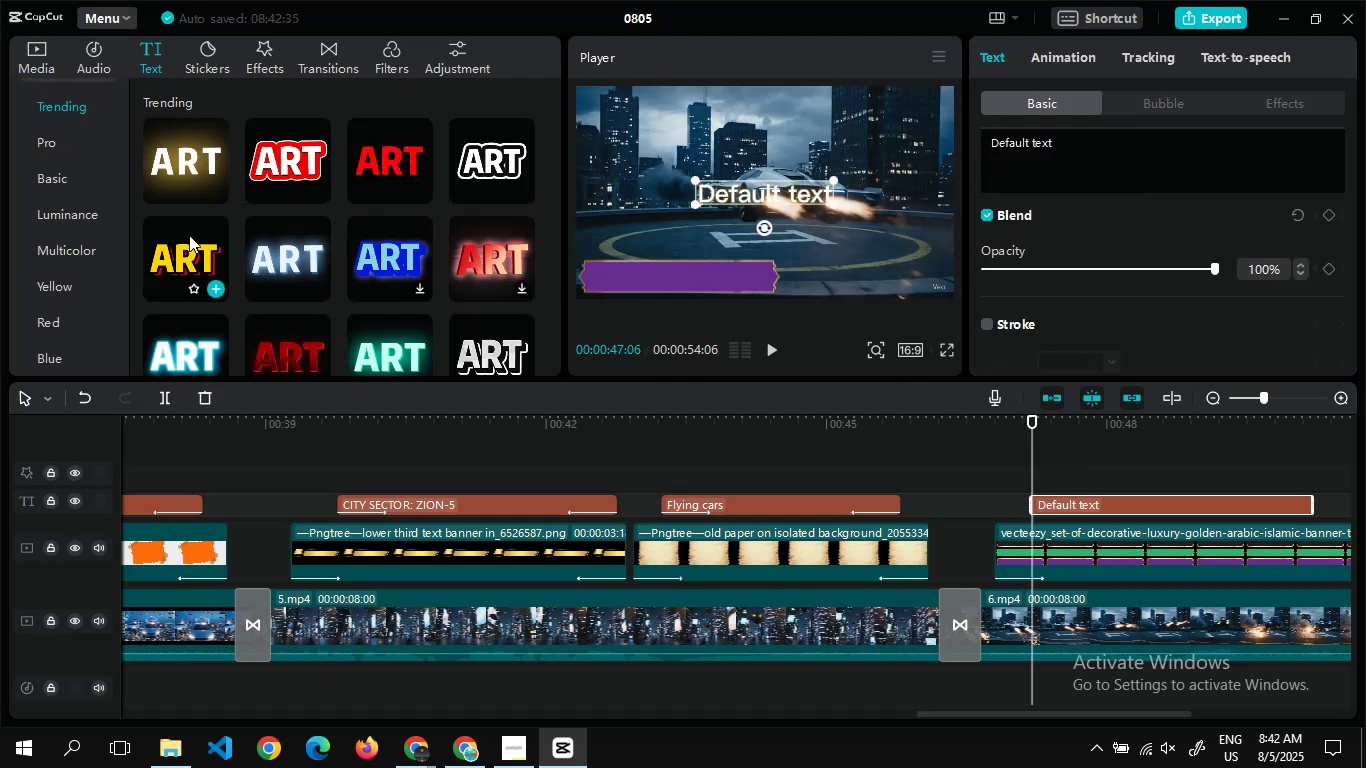 
key(Alt+Tab)
 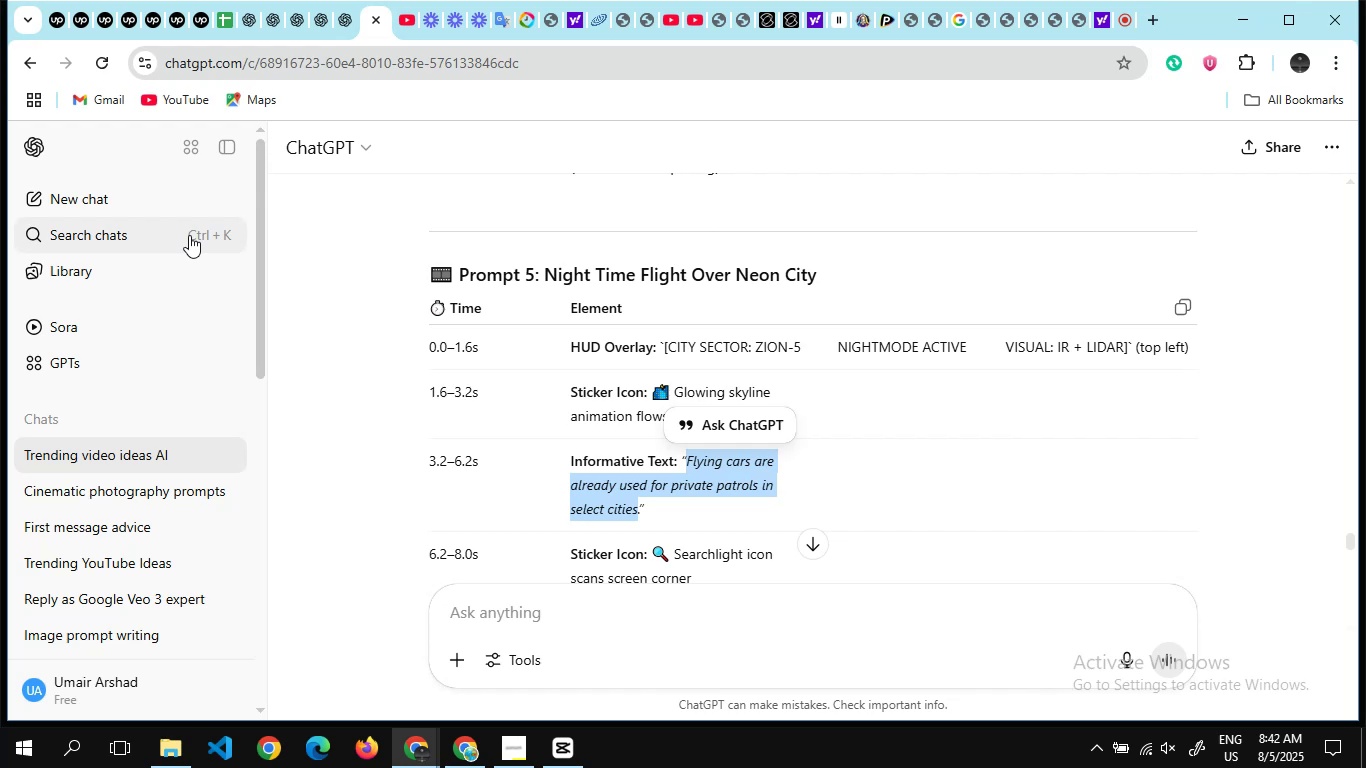 
wait(9.45)
 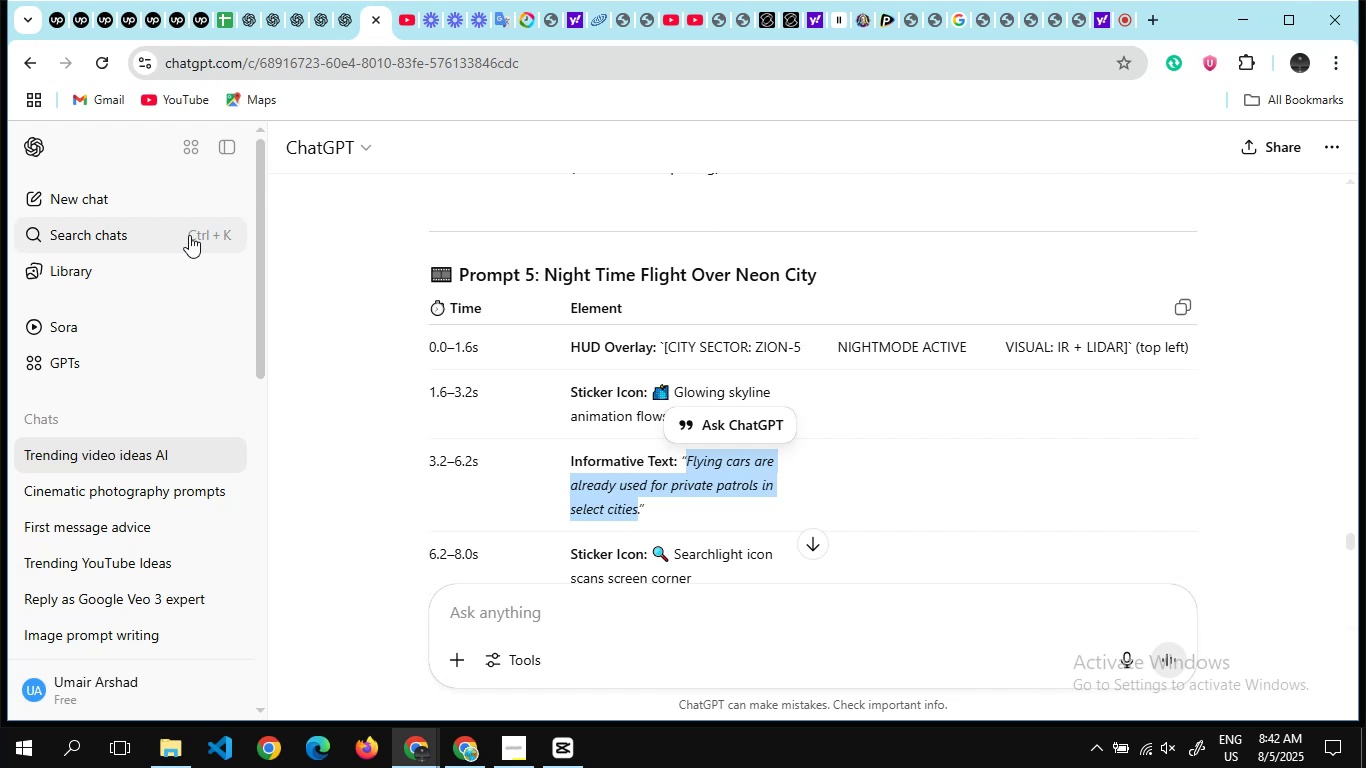 
scroll: coordinate [629, 383], scroll_direction: down, amount: 3.0
 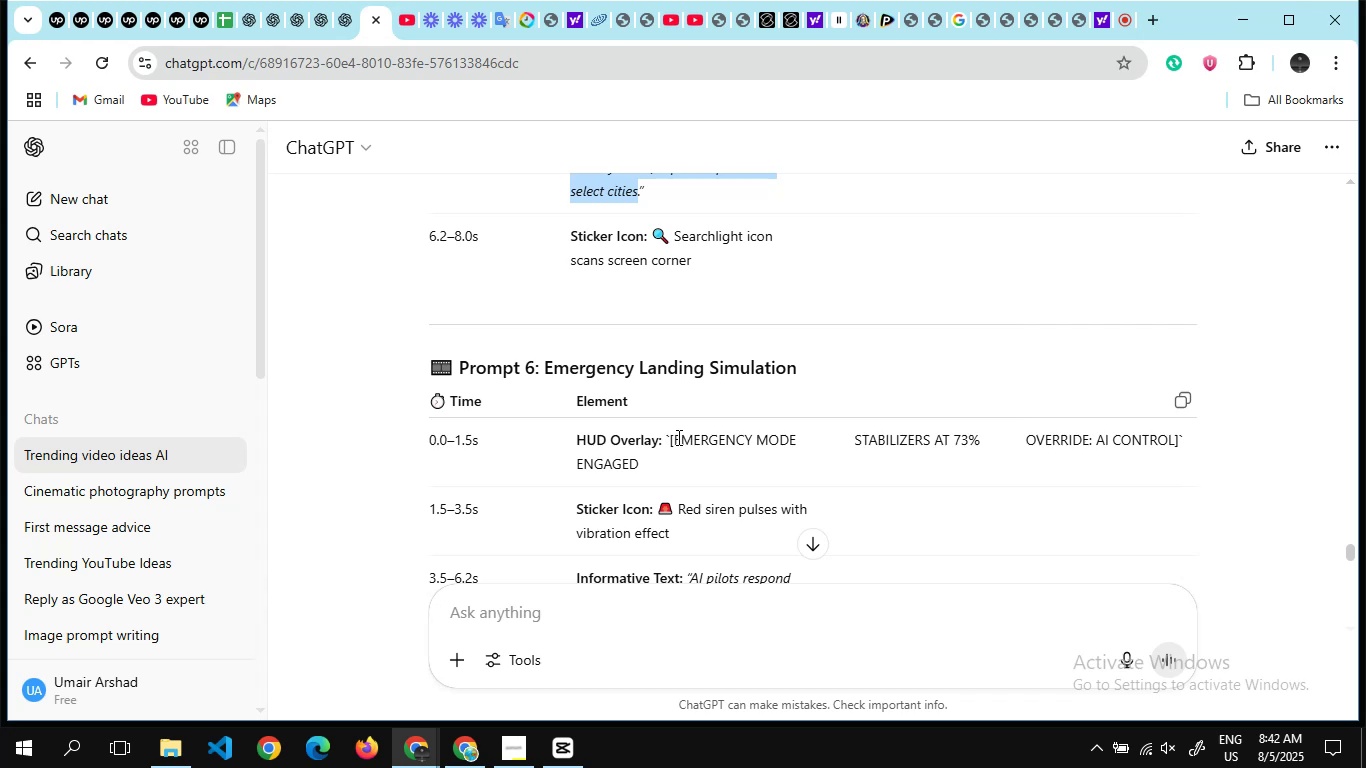 
left_click_drag(start_coordinate=[677, 437], to_coordinate=[652, 463])
 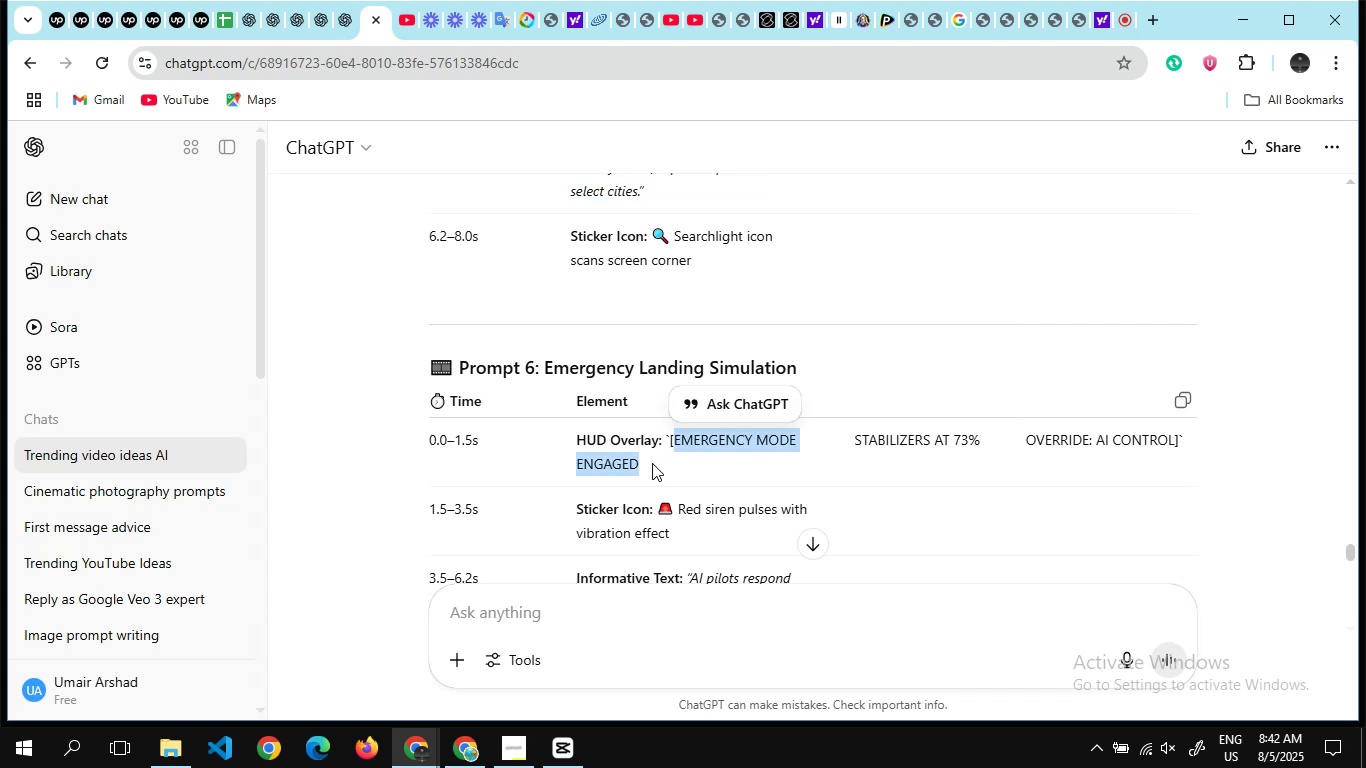 
key(Control+C)
 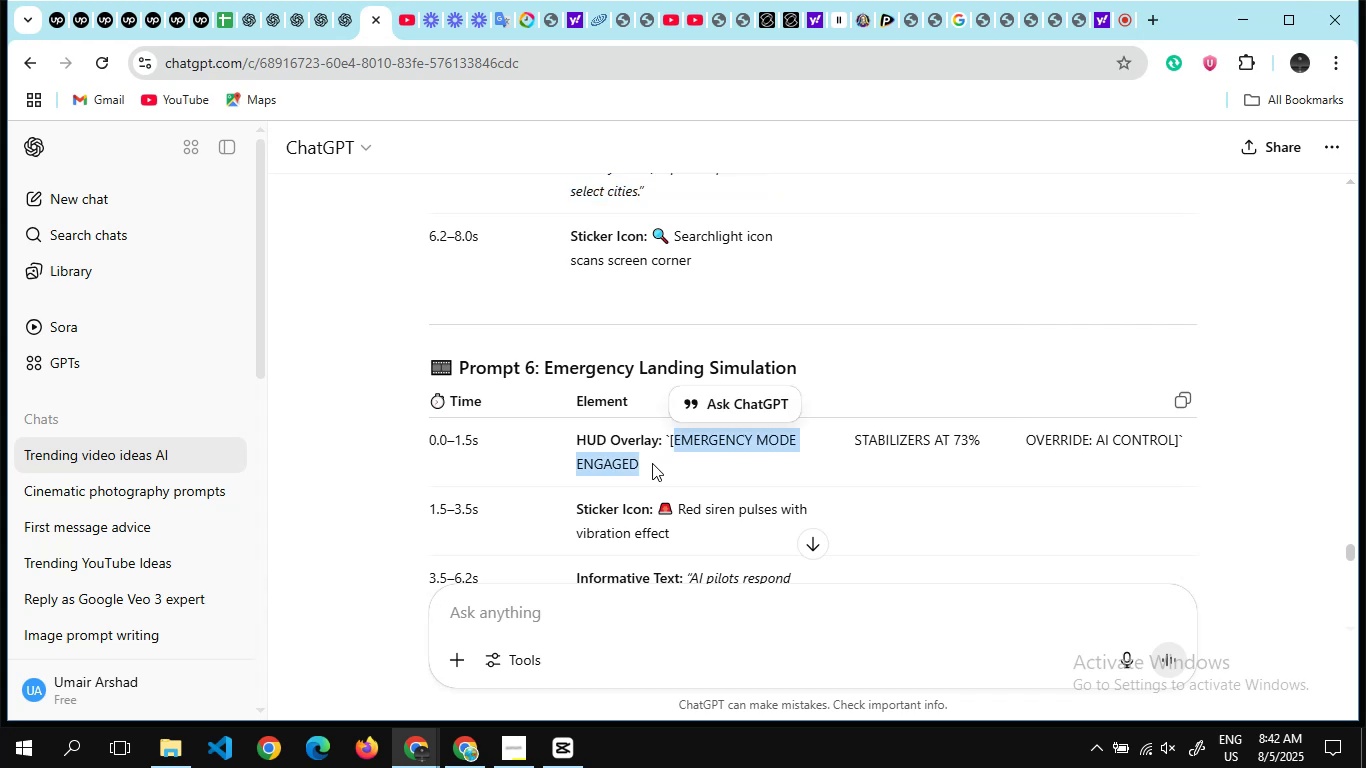 
key(Alt+AltLeft)
 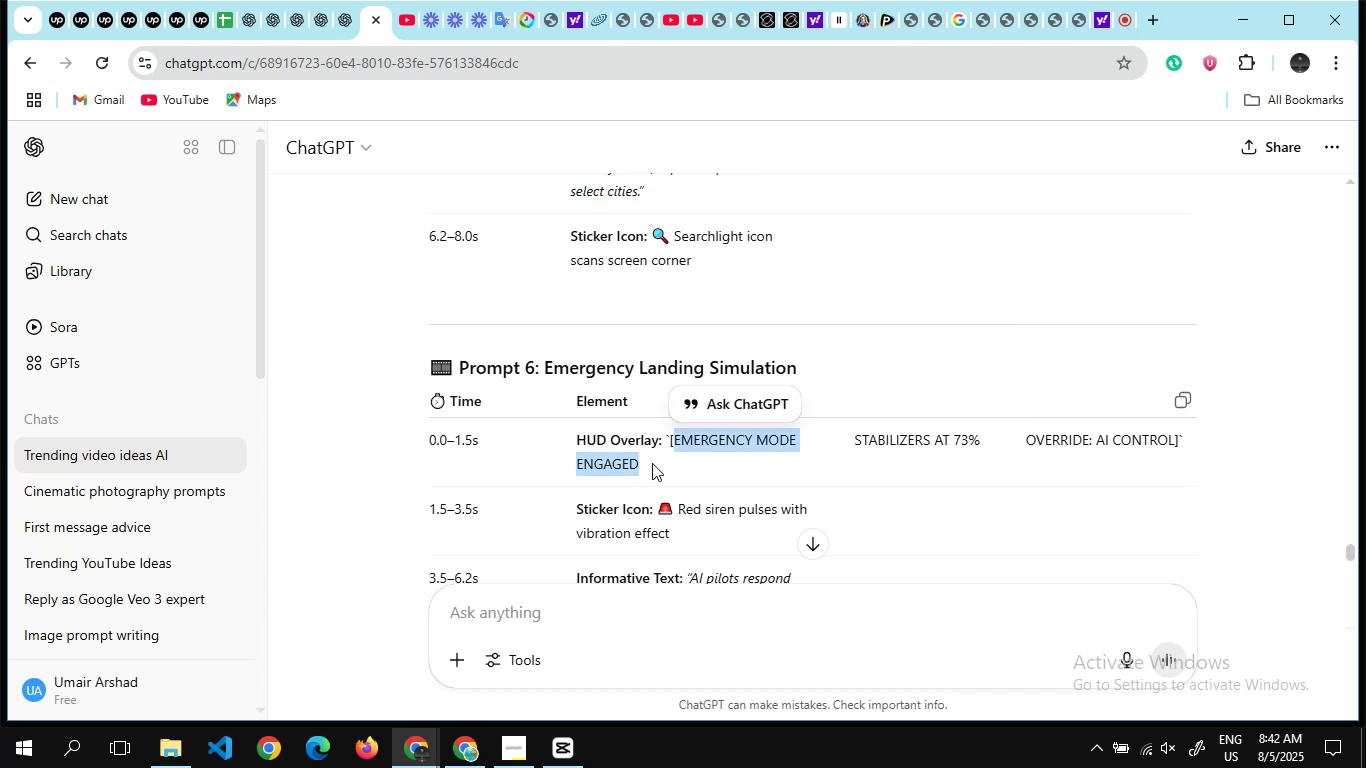 
key(Alt+Tab)
 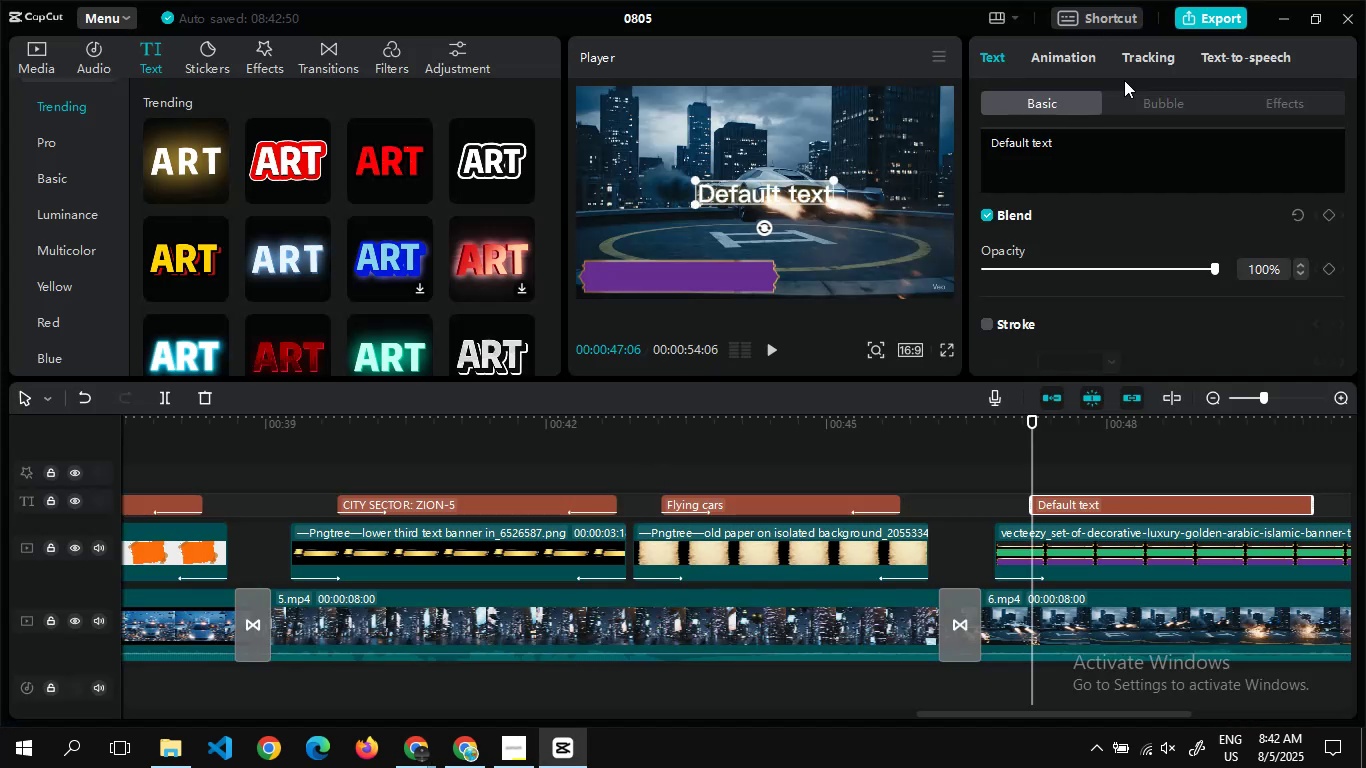 
left_click([1111, 164])
 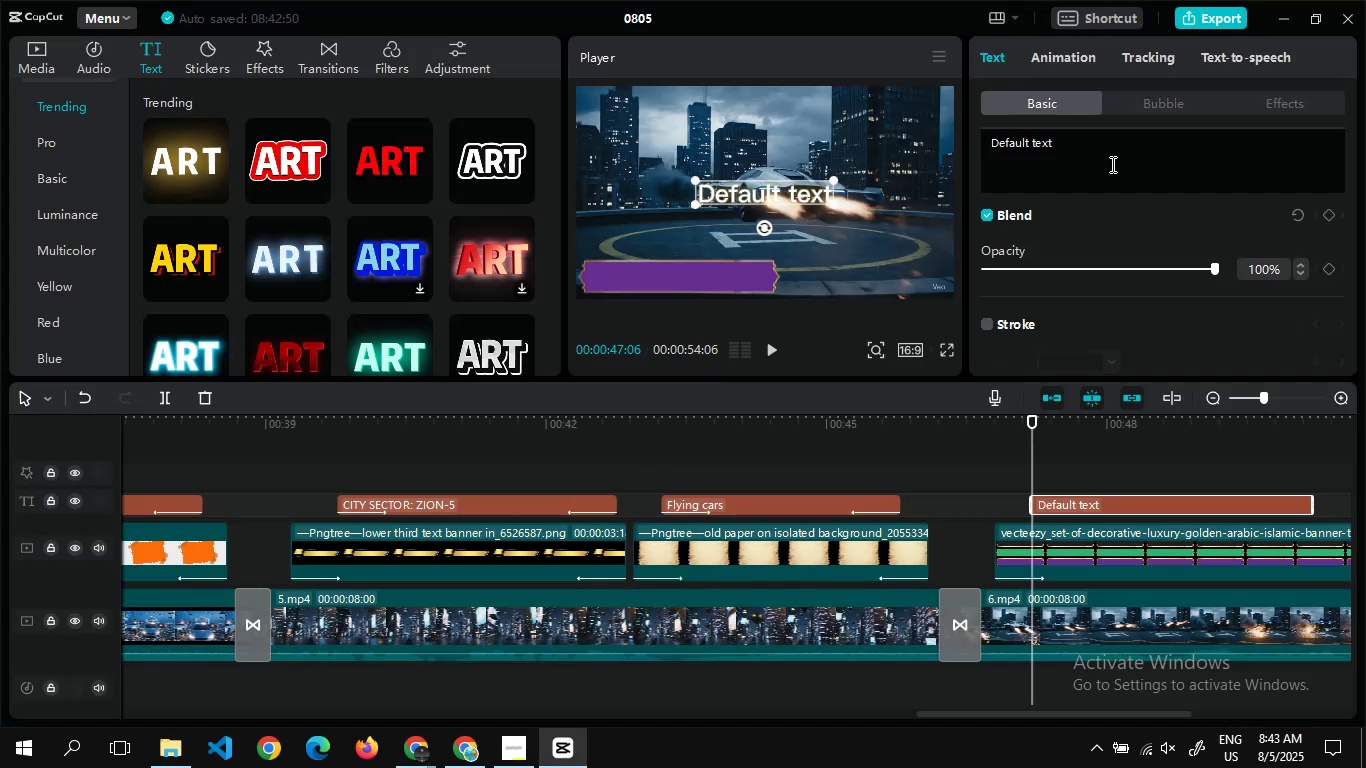 
key(Control+A)
 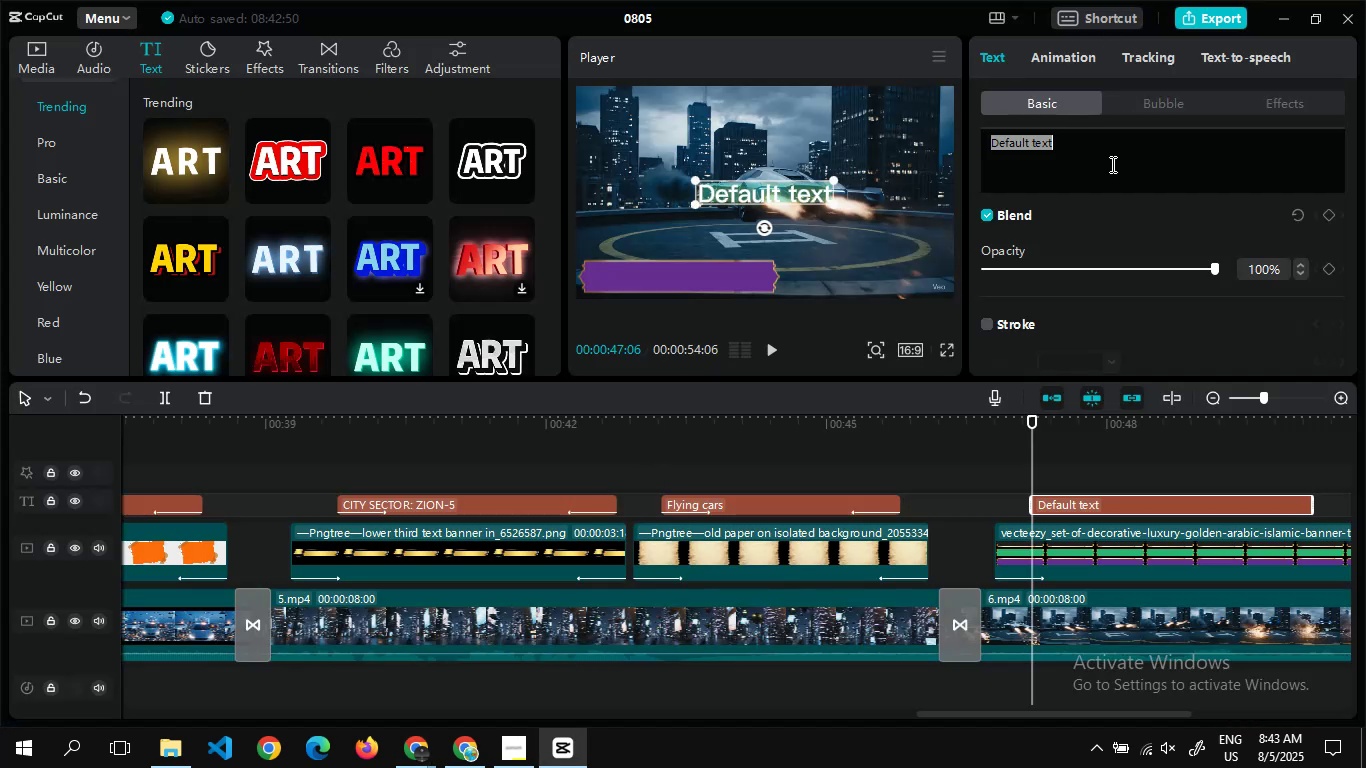 
key(Control+V)
 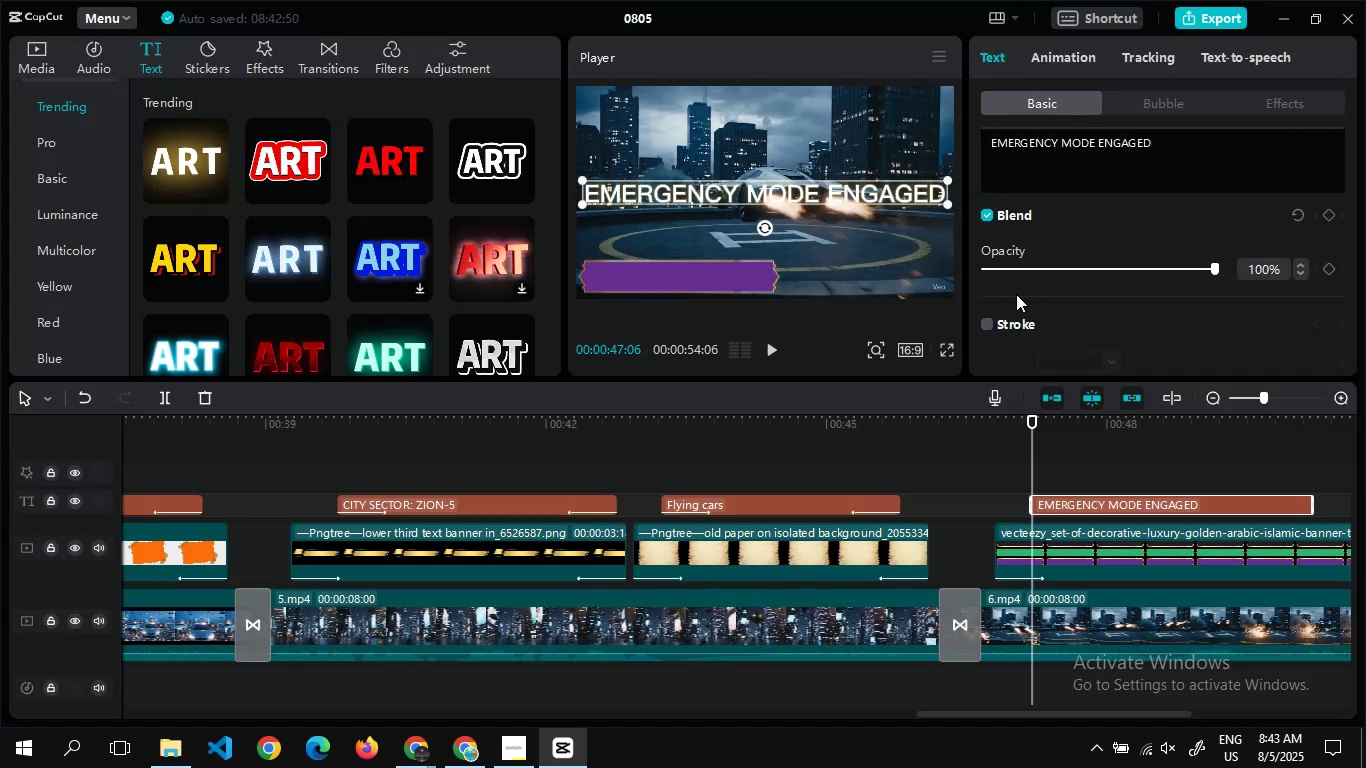 
mouse_move([1015, 241])
 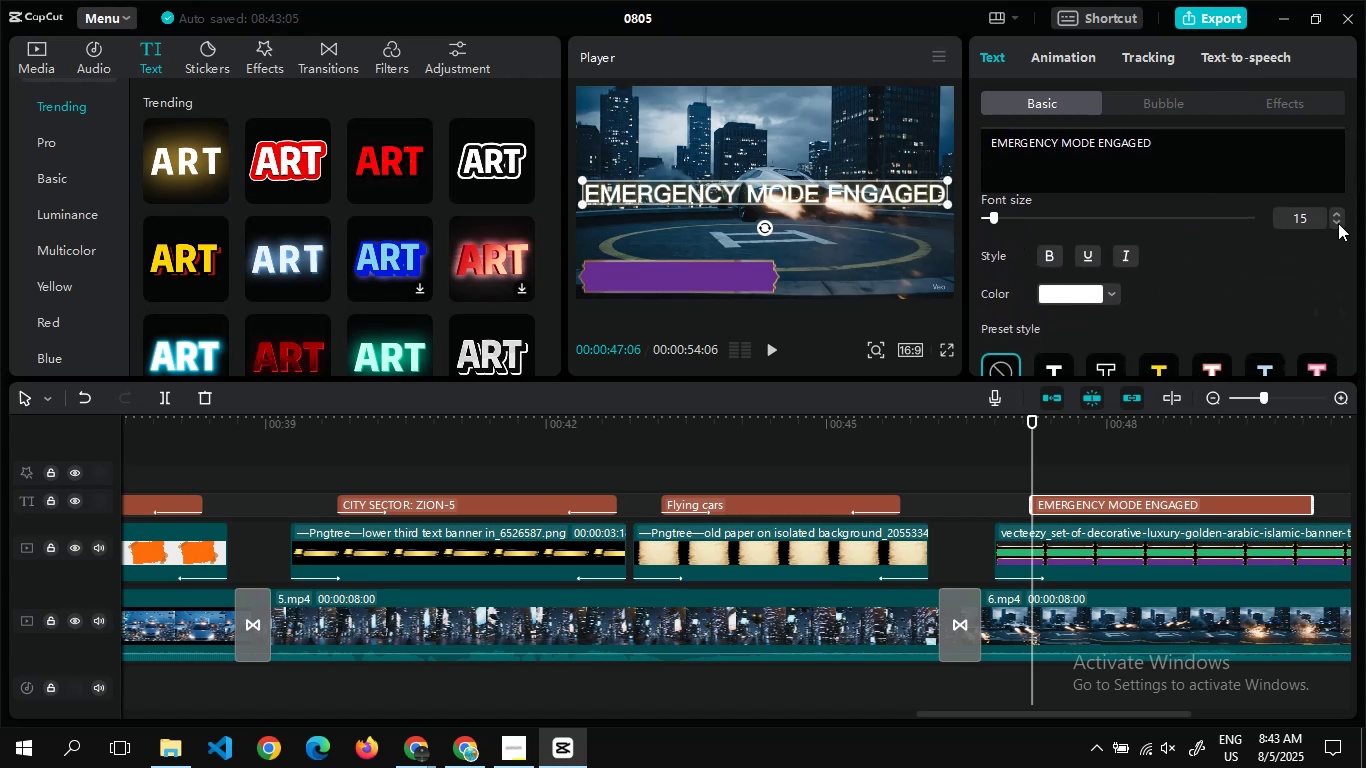 
double_click([1338, 222])
 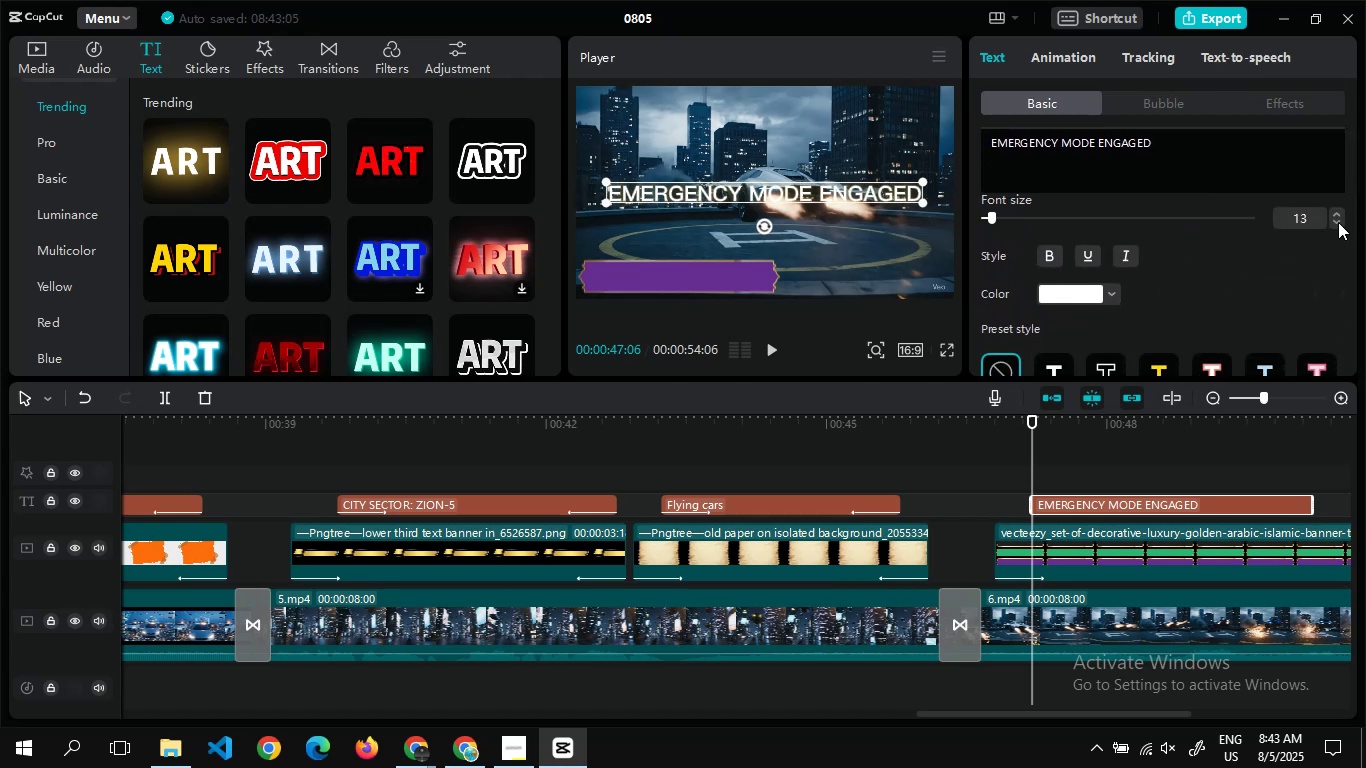 
triple_click([1338, 222])
 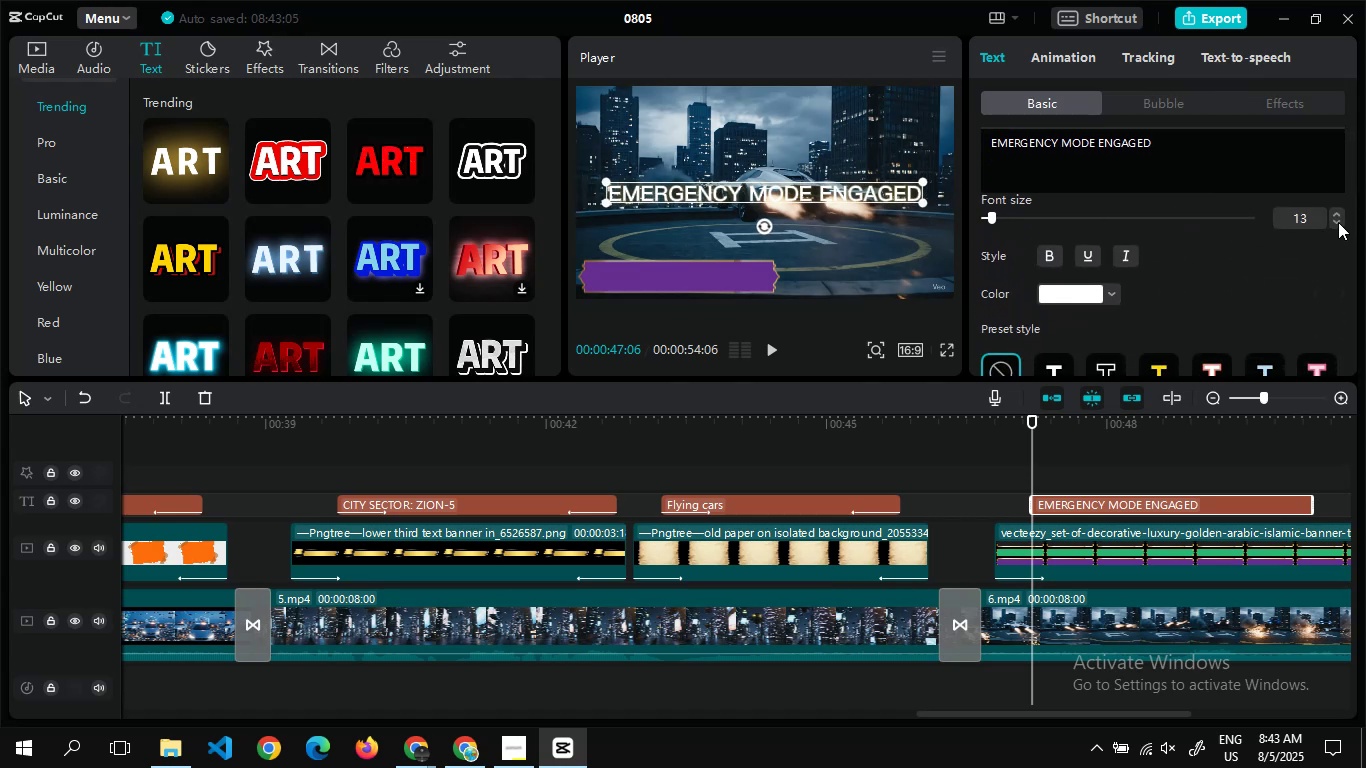 
triple_click([1338, 222])
 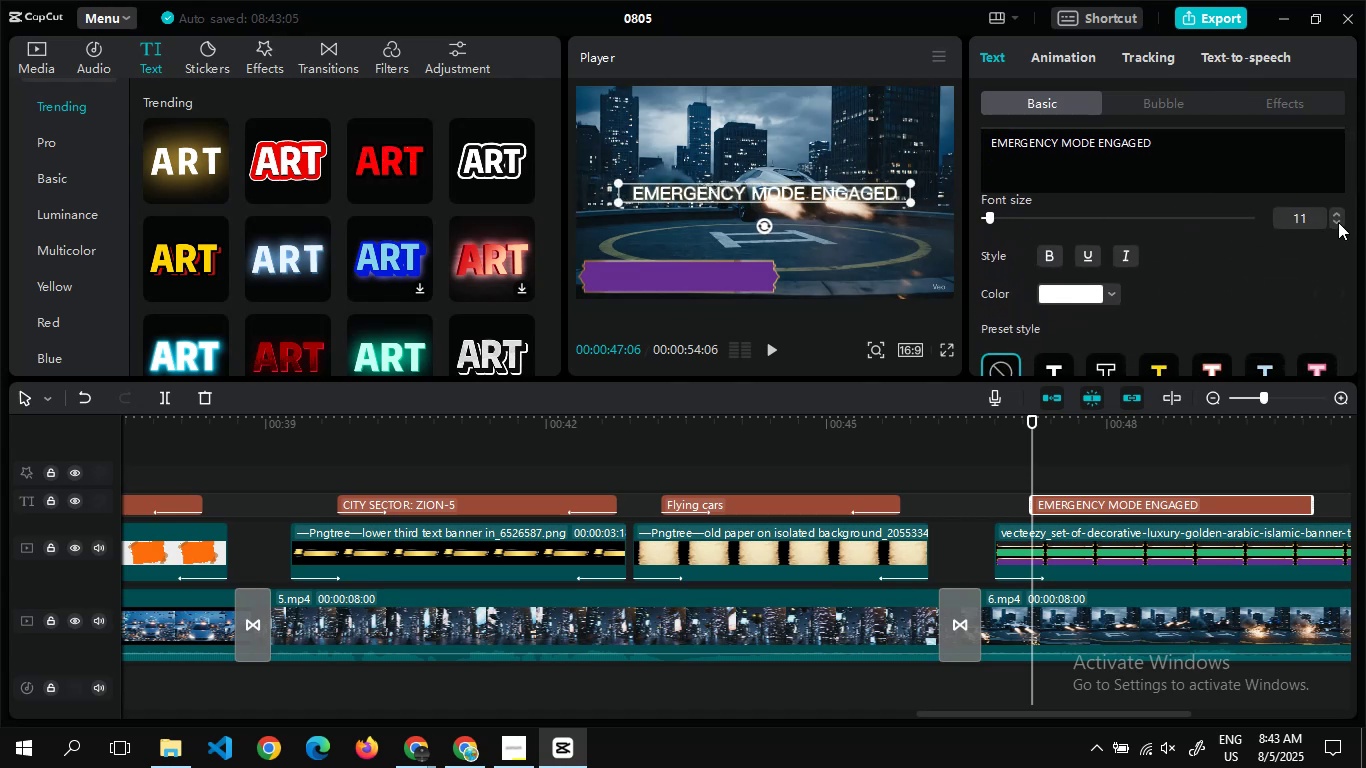 
triple_click([1338, 222])
 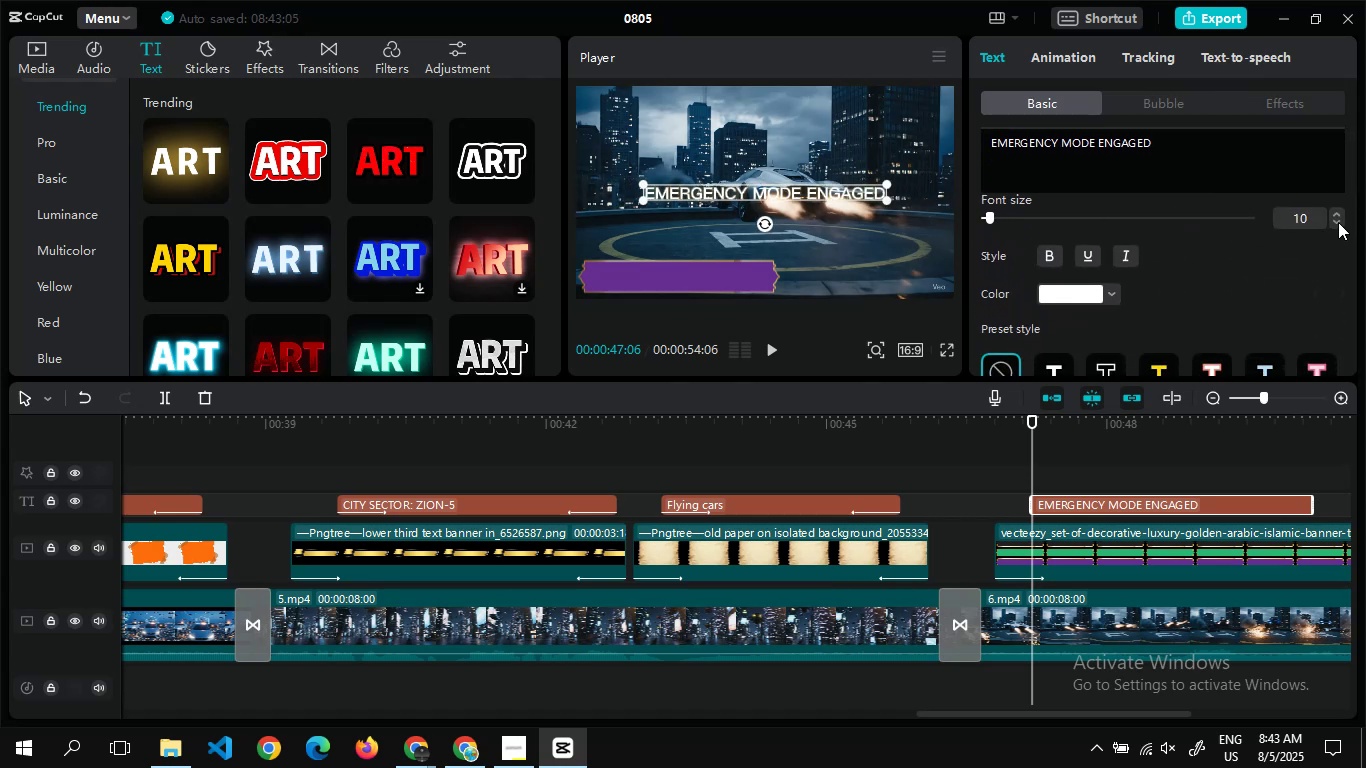 
triple_click([1338, 222])
 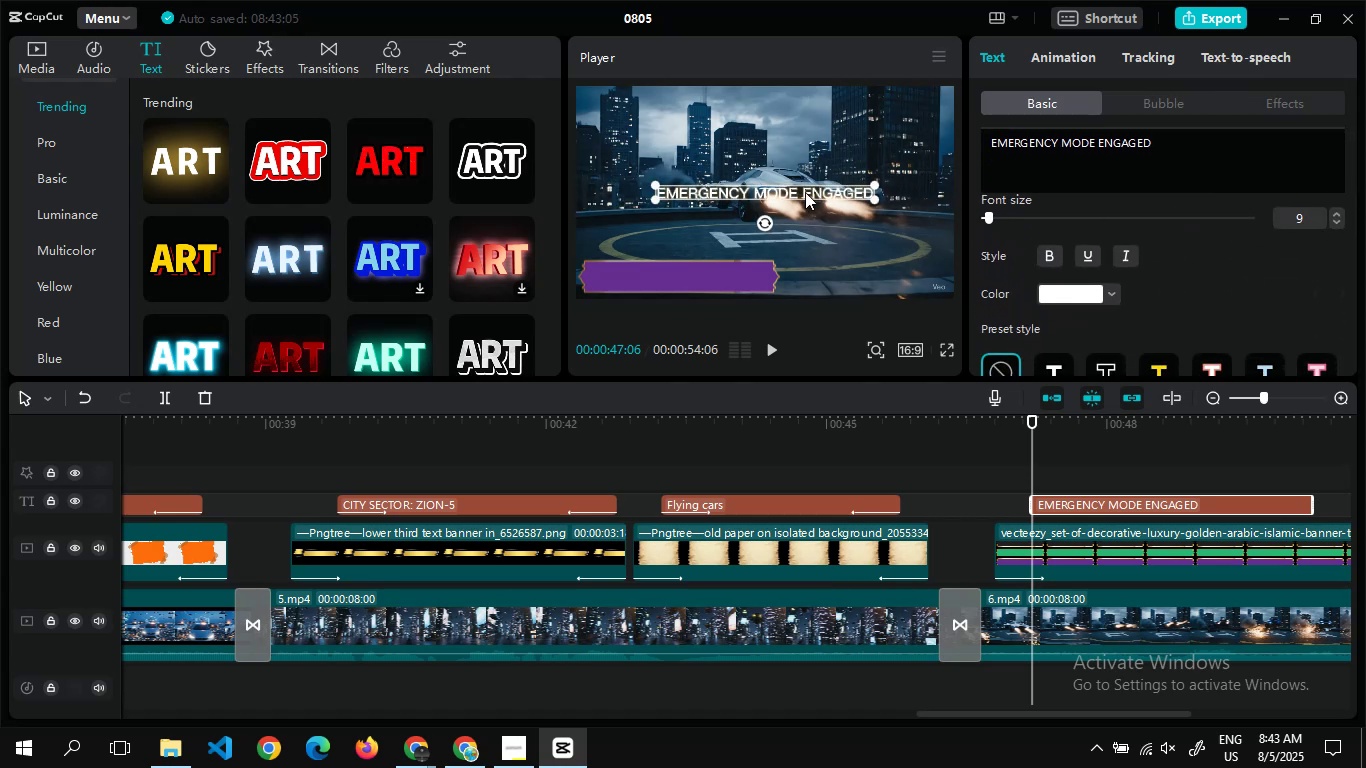 
left_click_drag(start_coordinate=[805, 192], to_coordinate=[722, 275])
 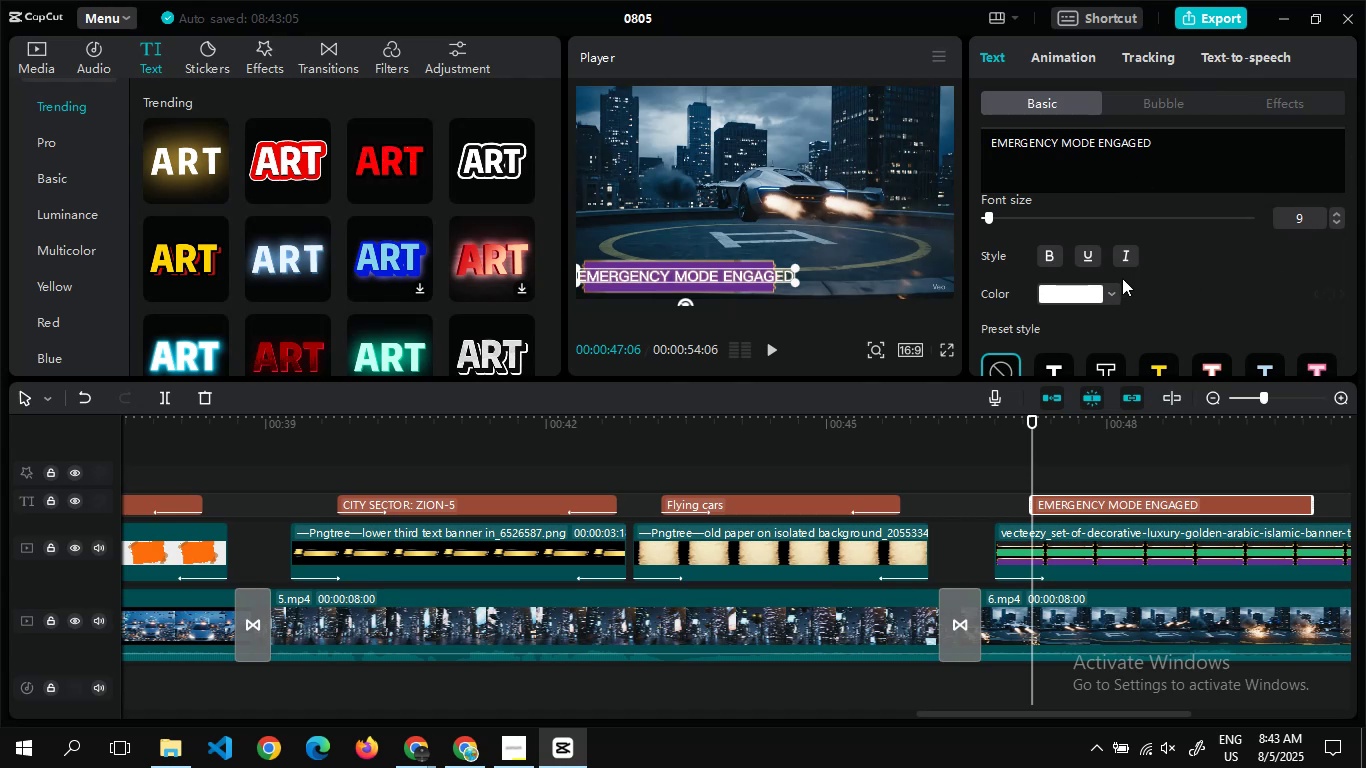 
left_click([1124, 258])
 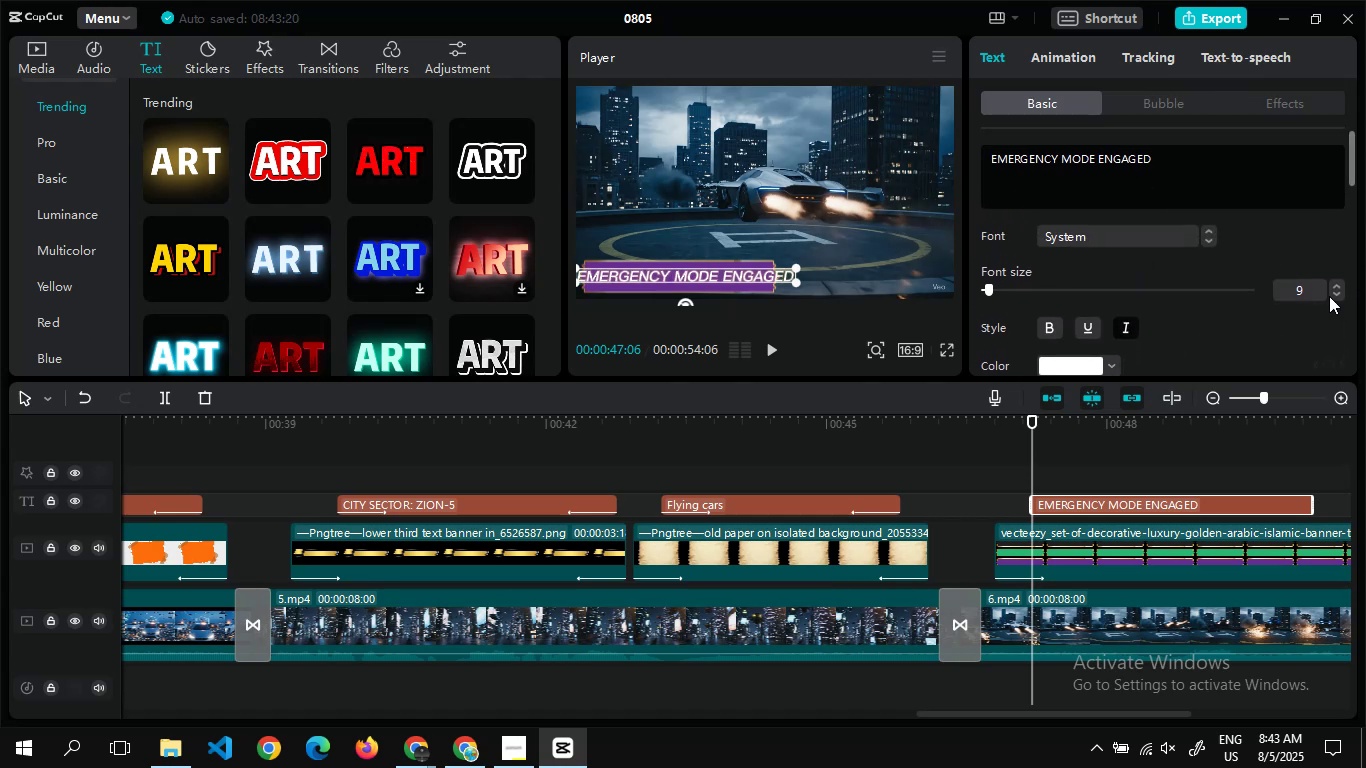 
double_click([1334, 293])
 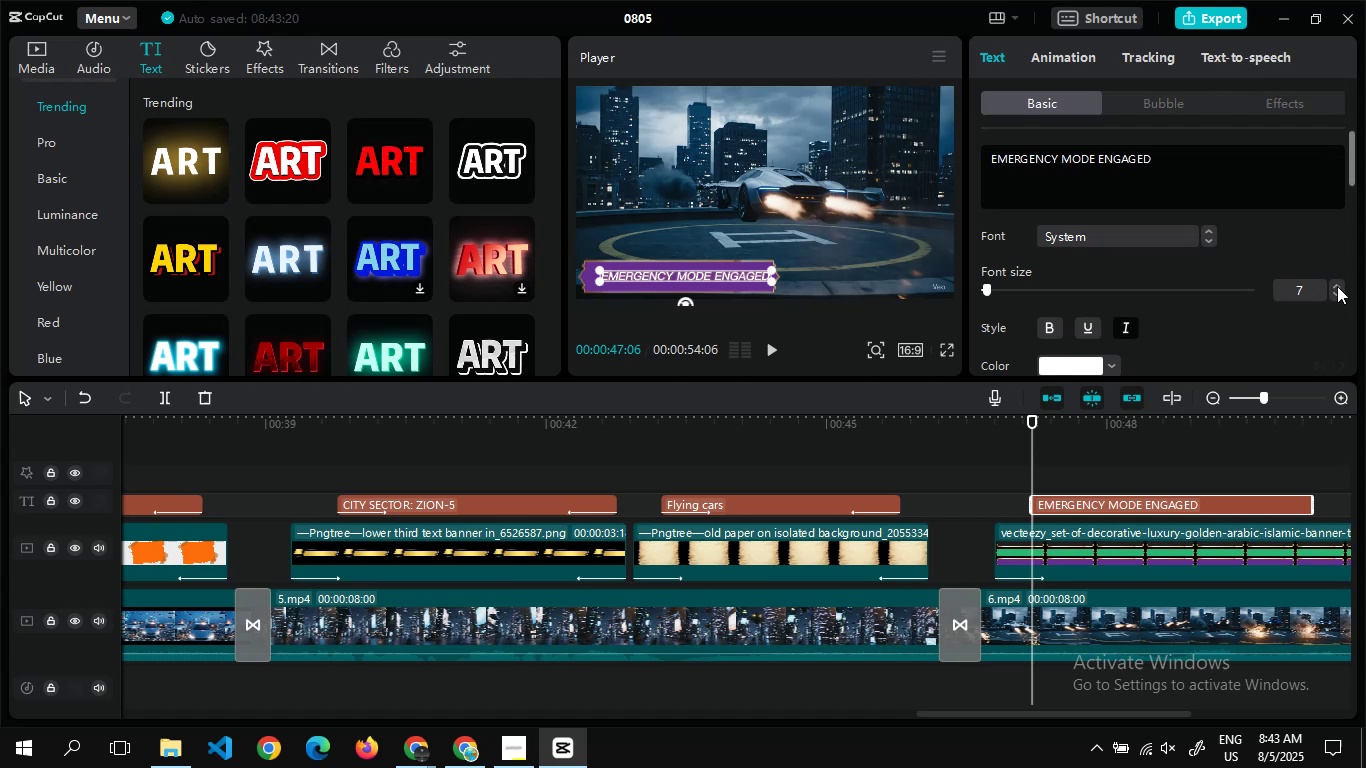 
left_click([1336, 285])
 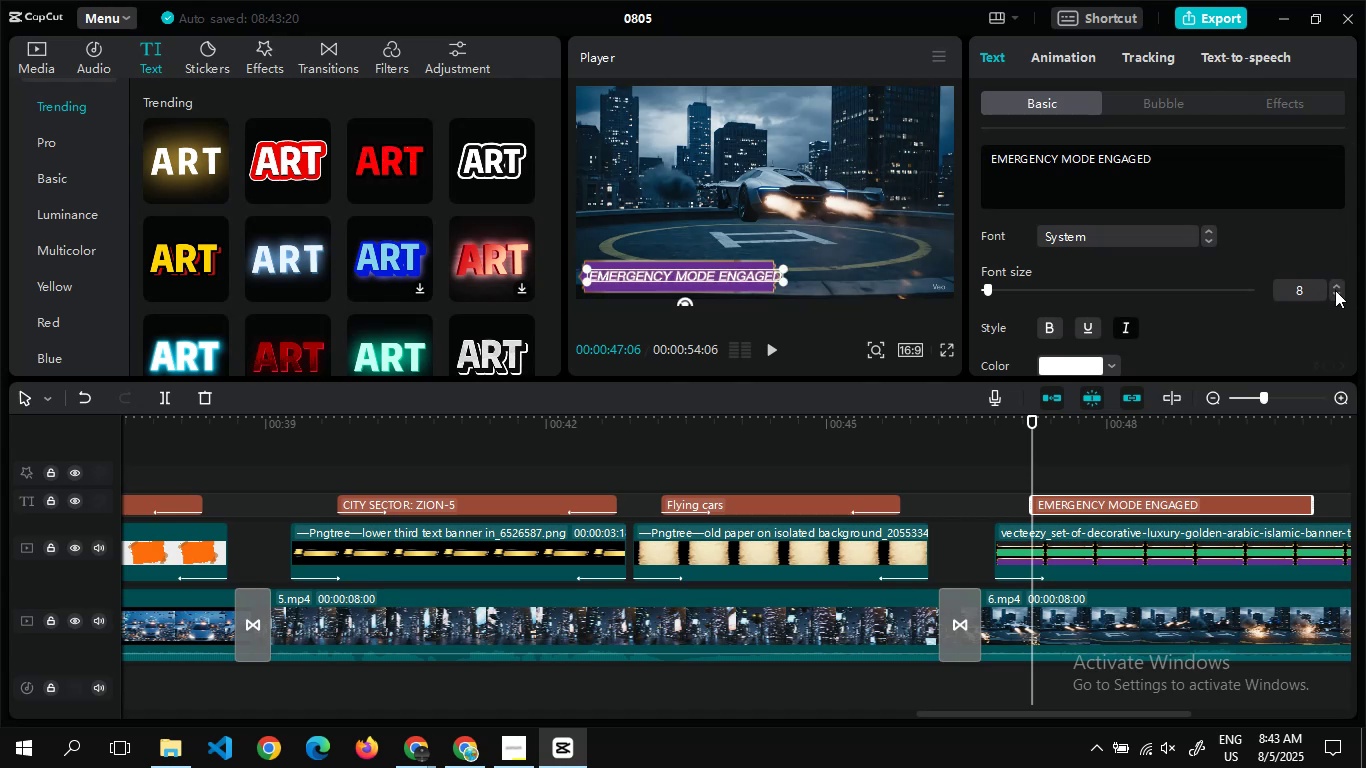 
left_click([1335, 292])
 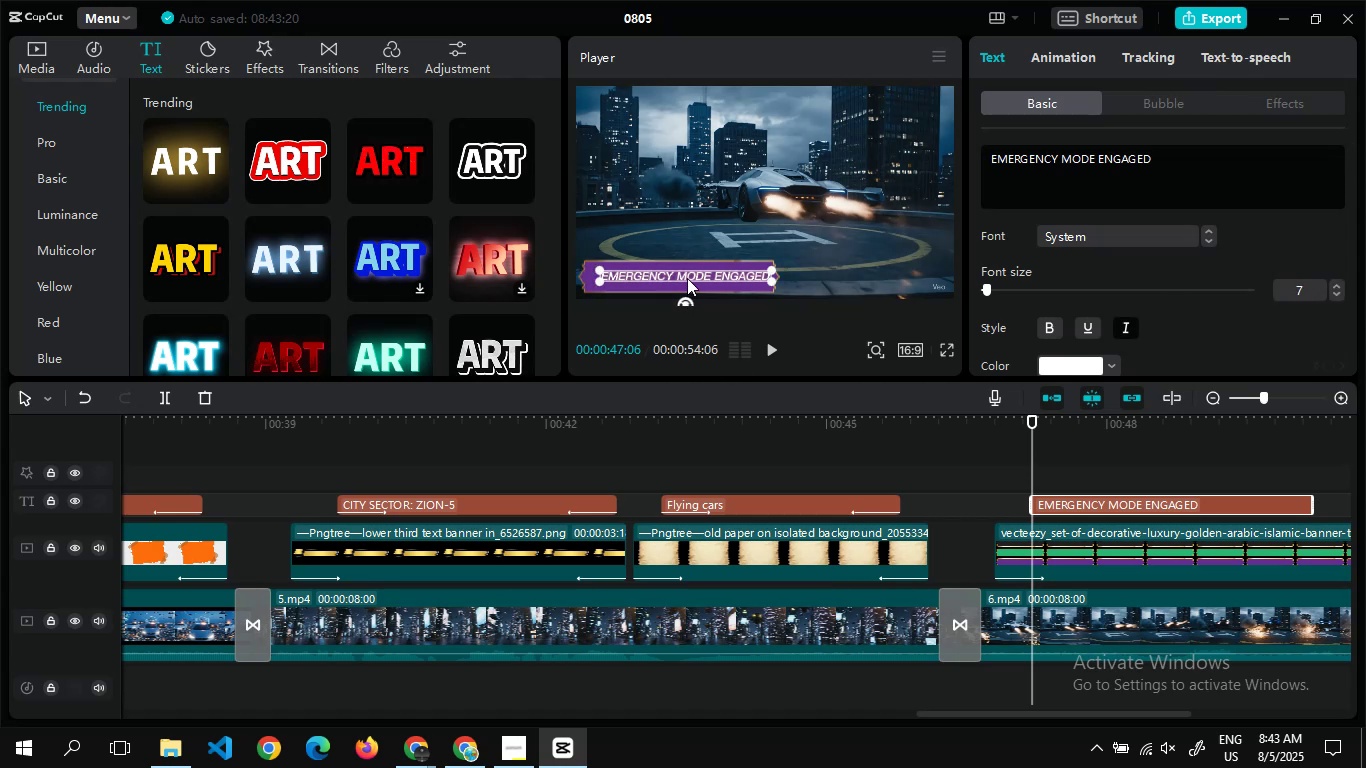 
left_click_drag(start_coordinate=[687, 272], to_coordinate=[680, 273])
 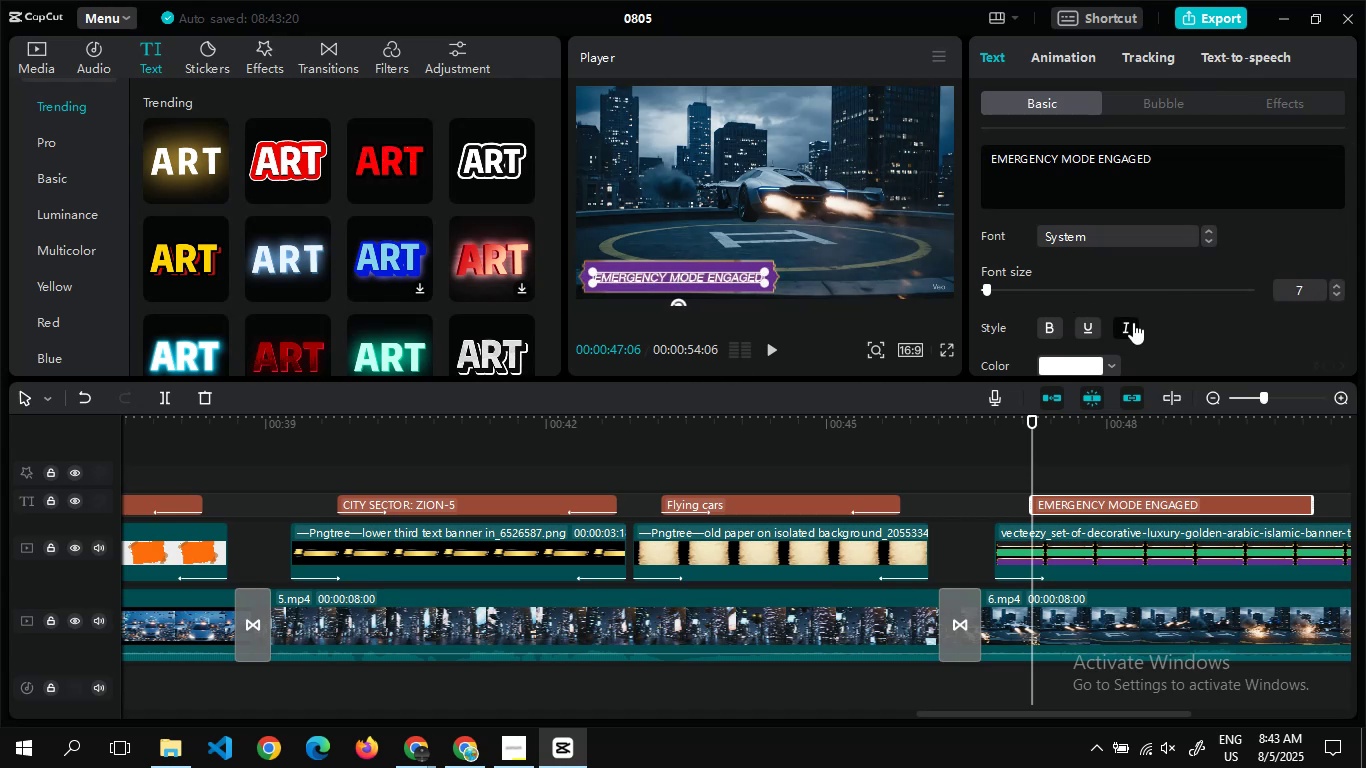 
mouse_move([1146, 321])
 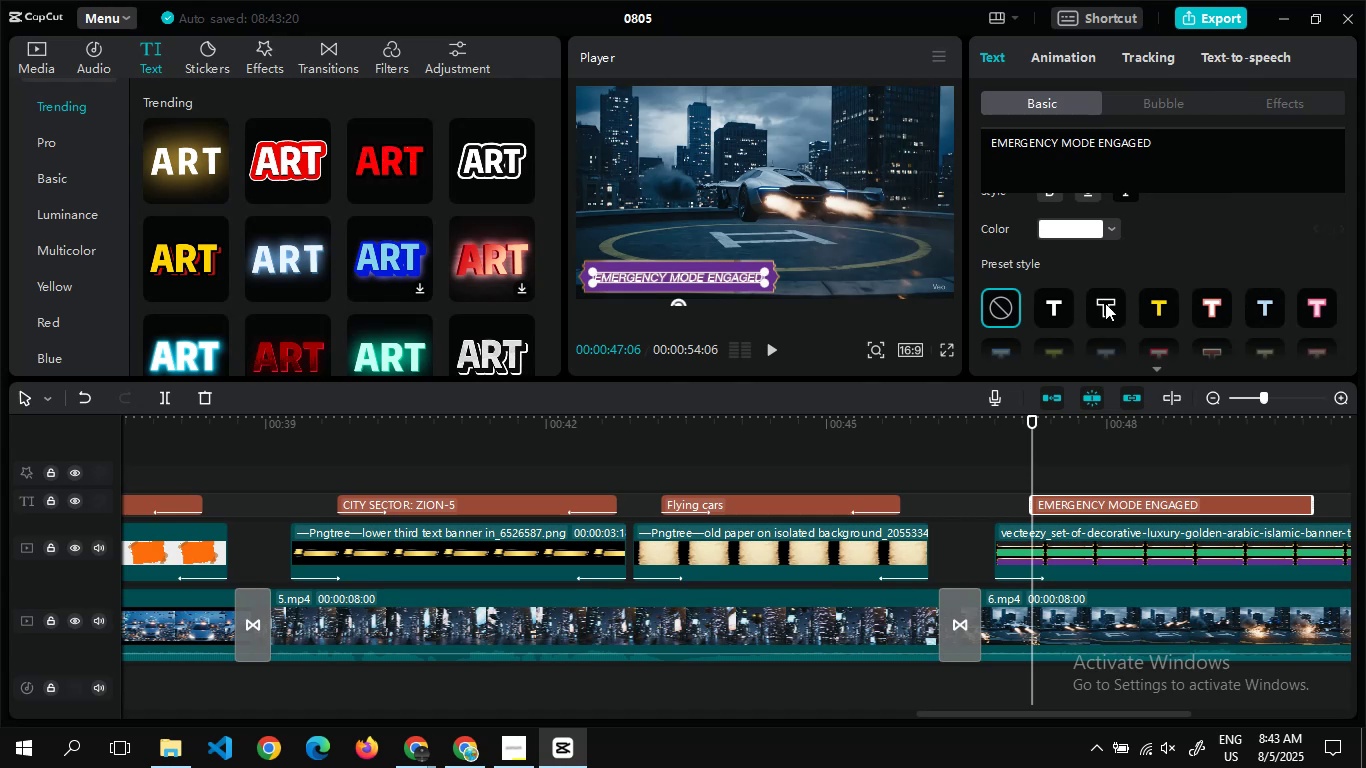 
left_click([1105, 304])
 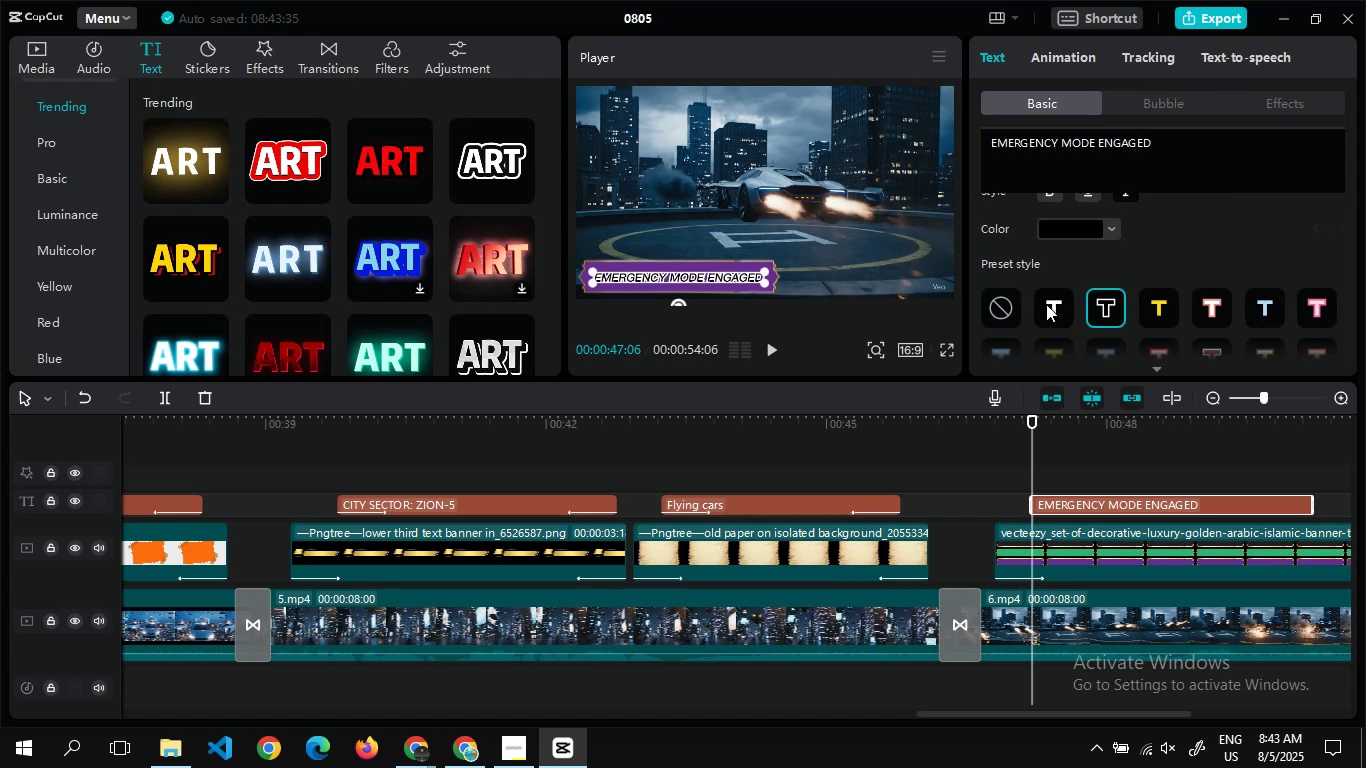 
left_click([1000, 308])
 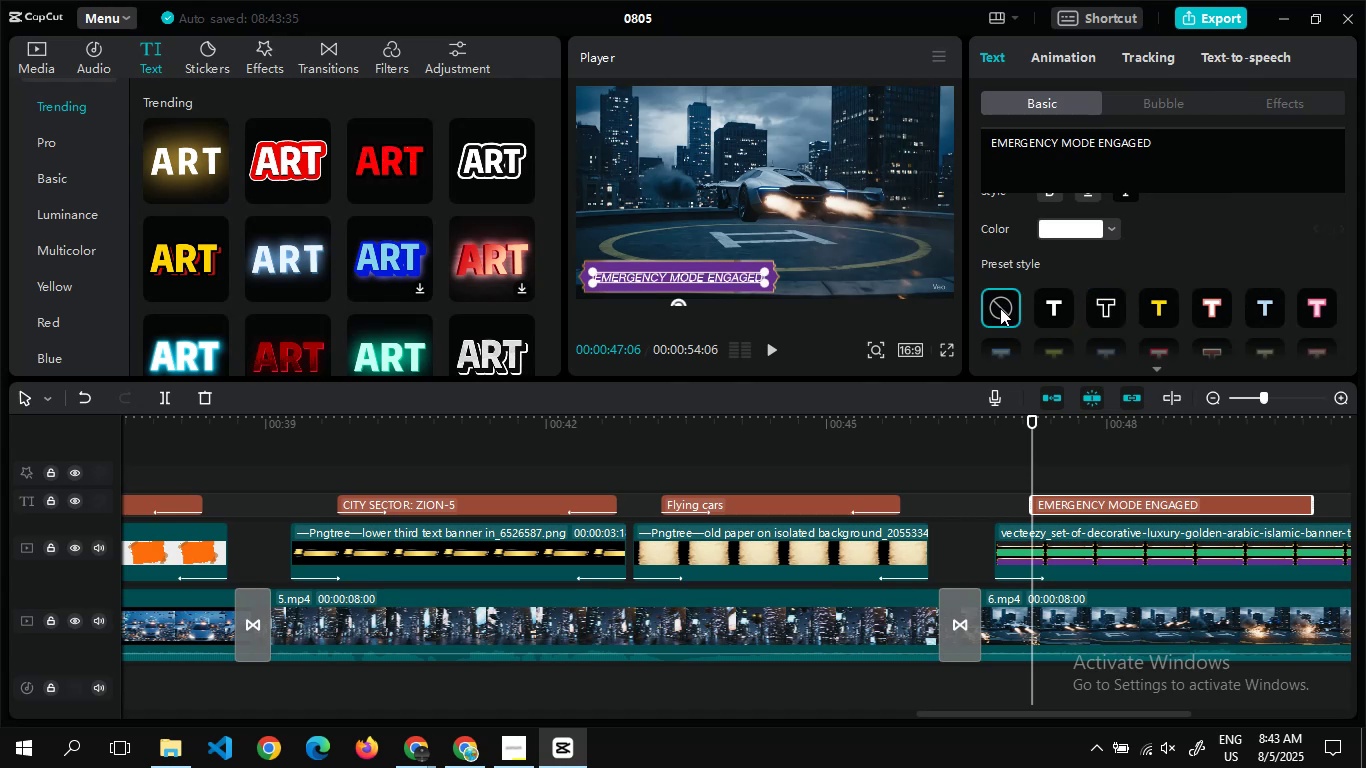 
mouse_move([1135, 267])
 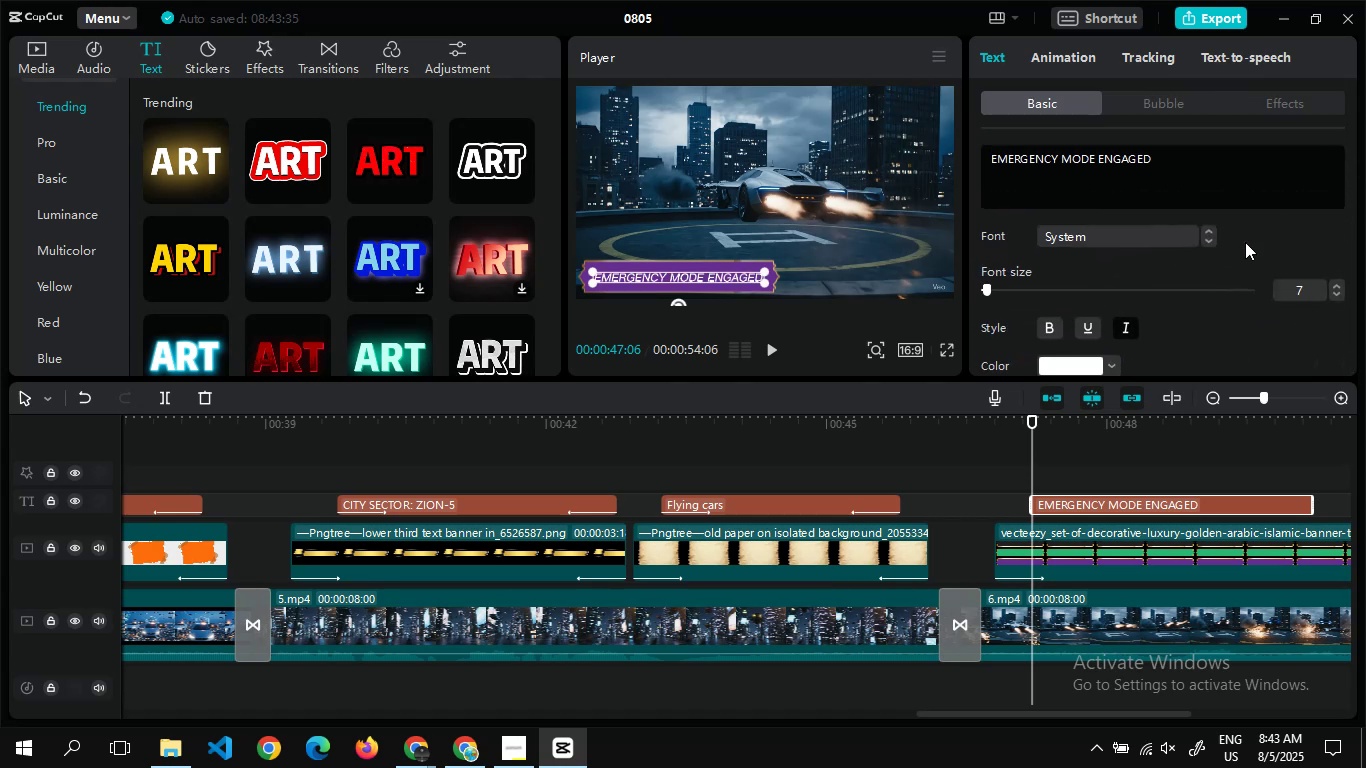 
left_click([1245, 242])
 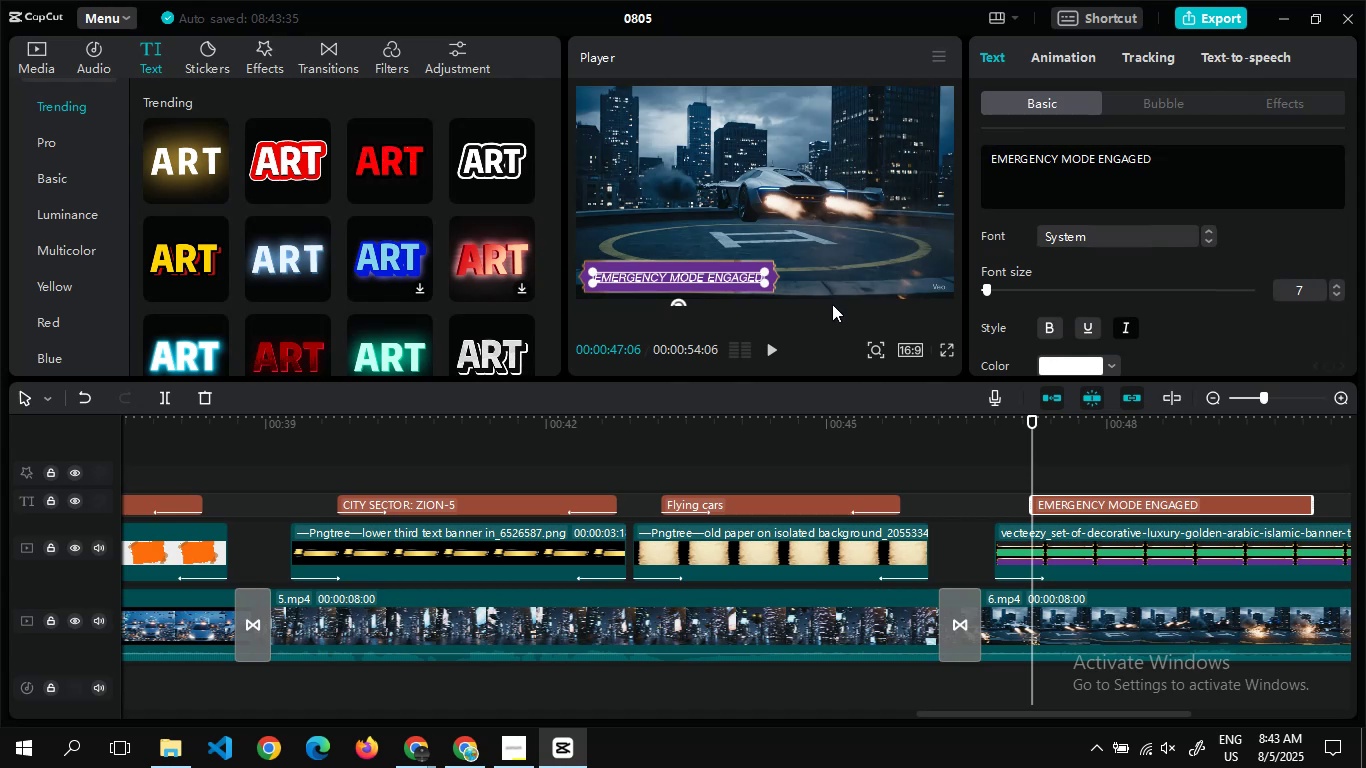 
left_click([832, 306])
 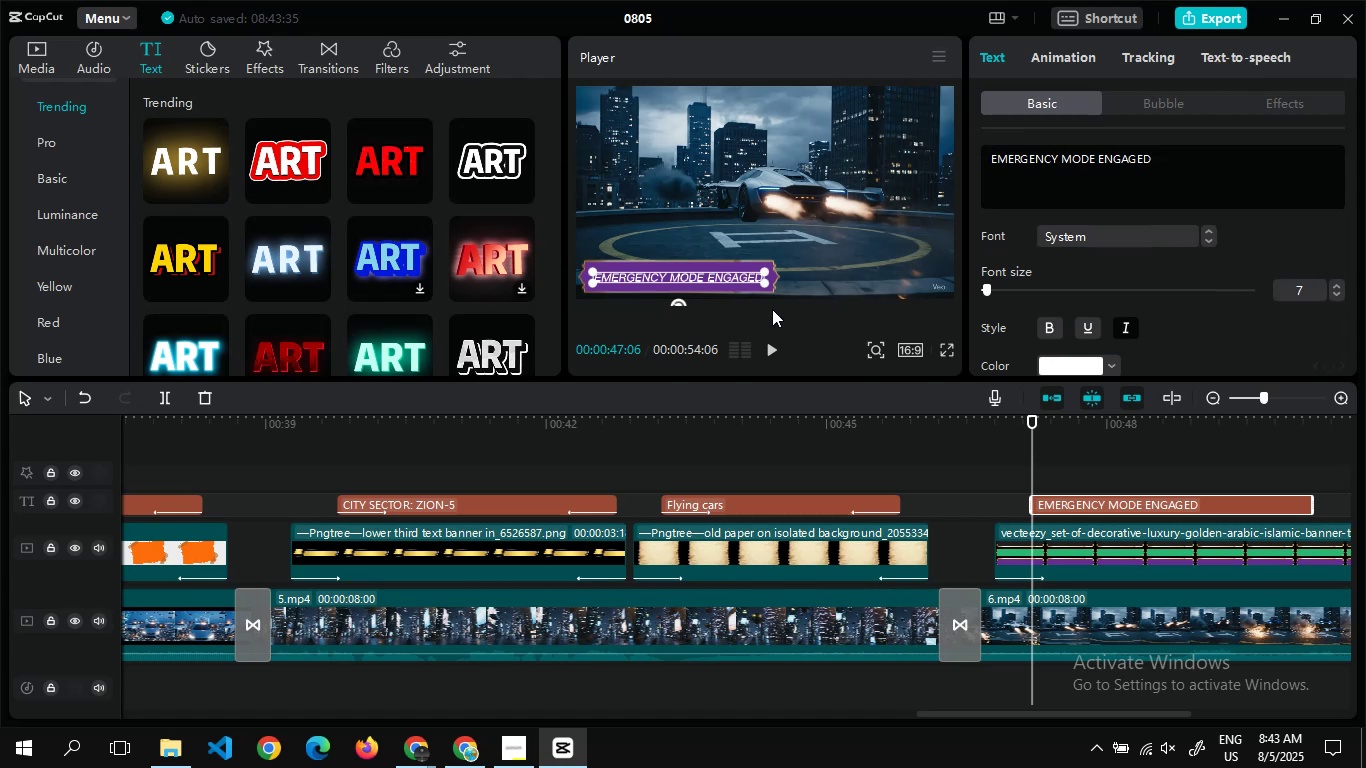 
left_click([772, 309])
 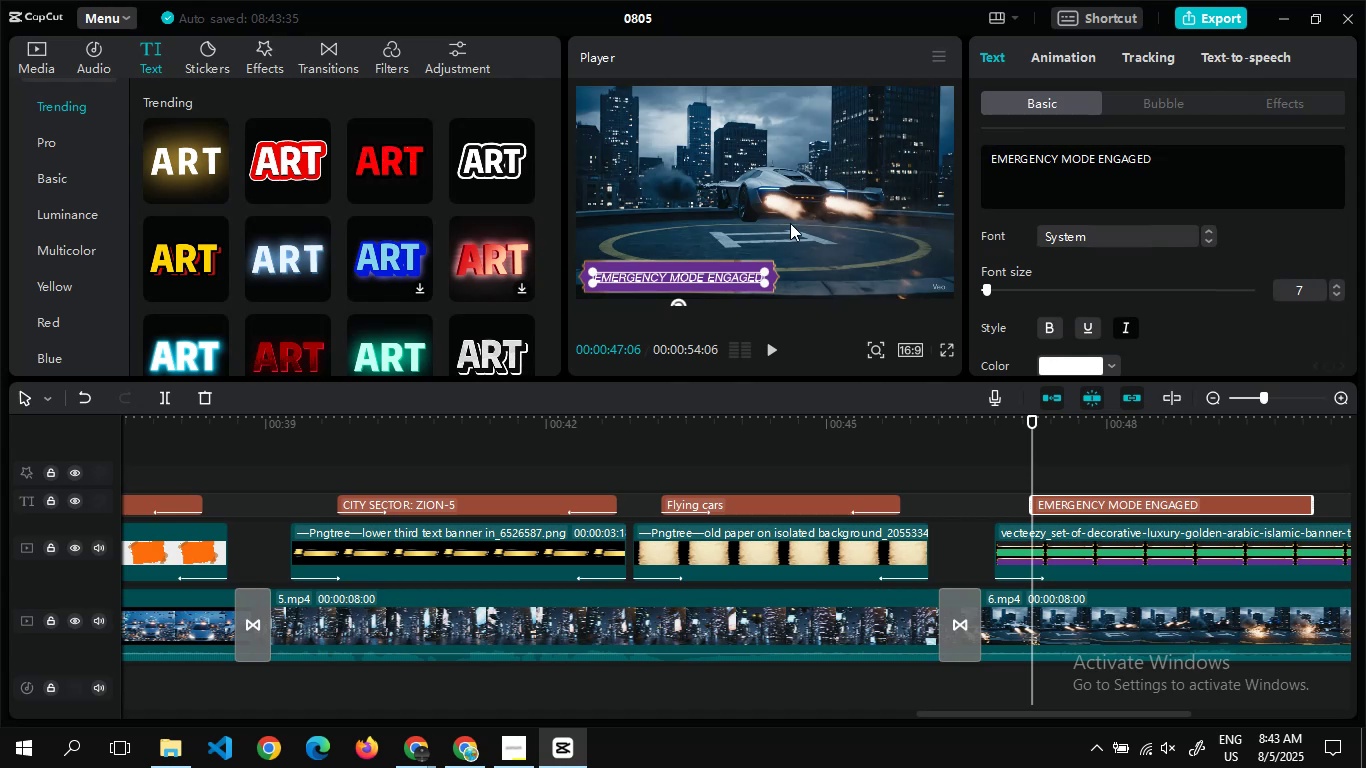 
left_click([790, 223])
 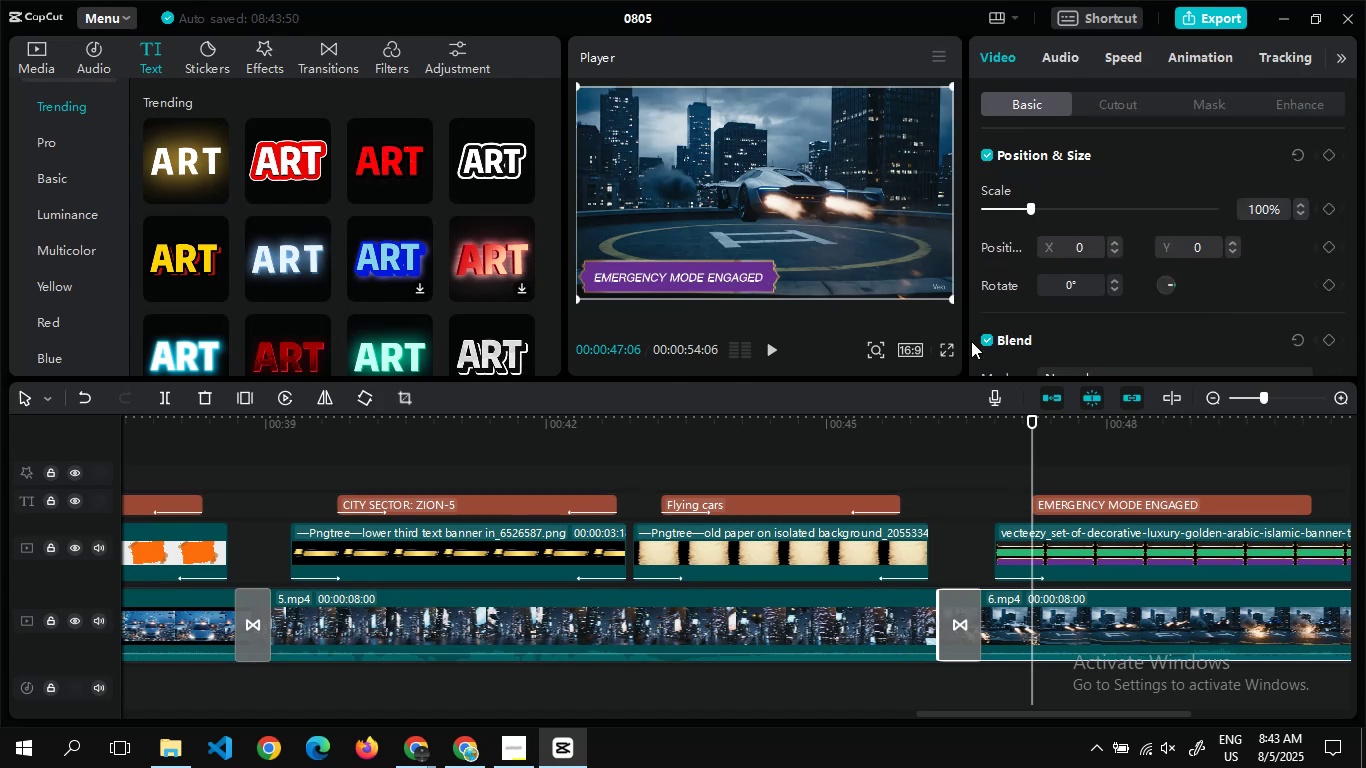 
left_click([1106, 503])
 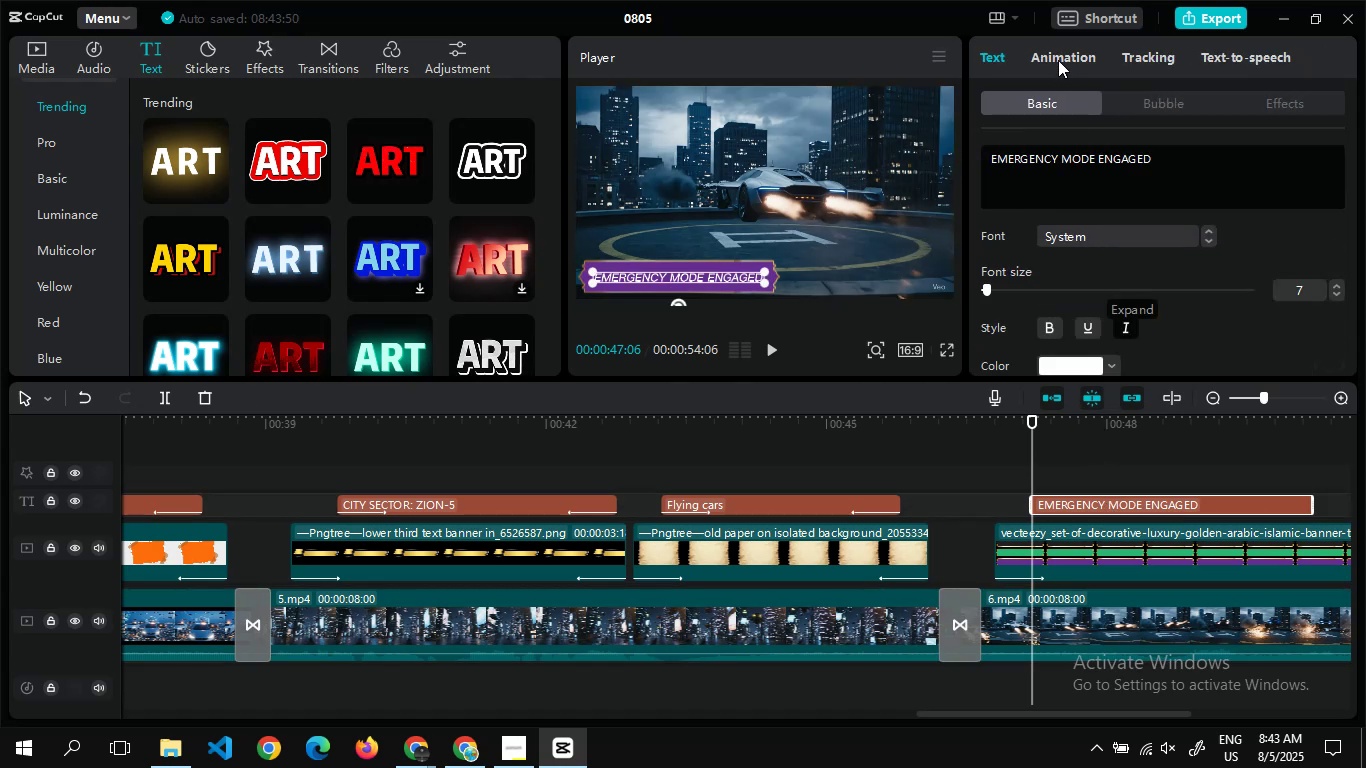 
left_click([1058, 54])
 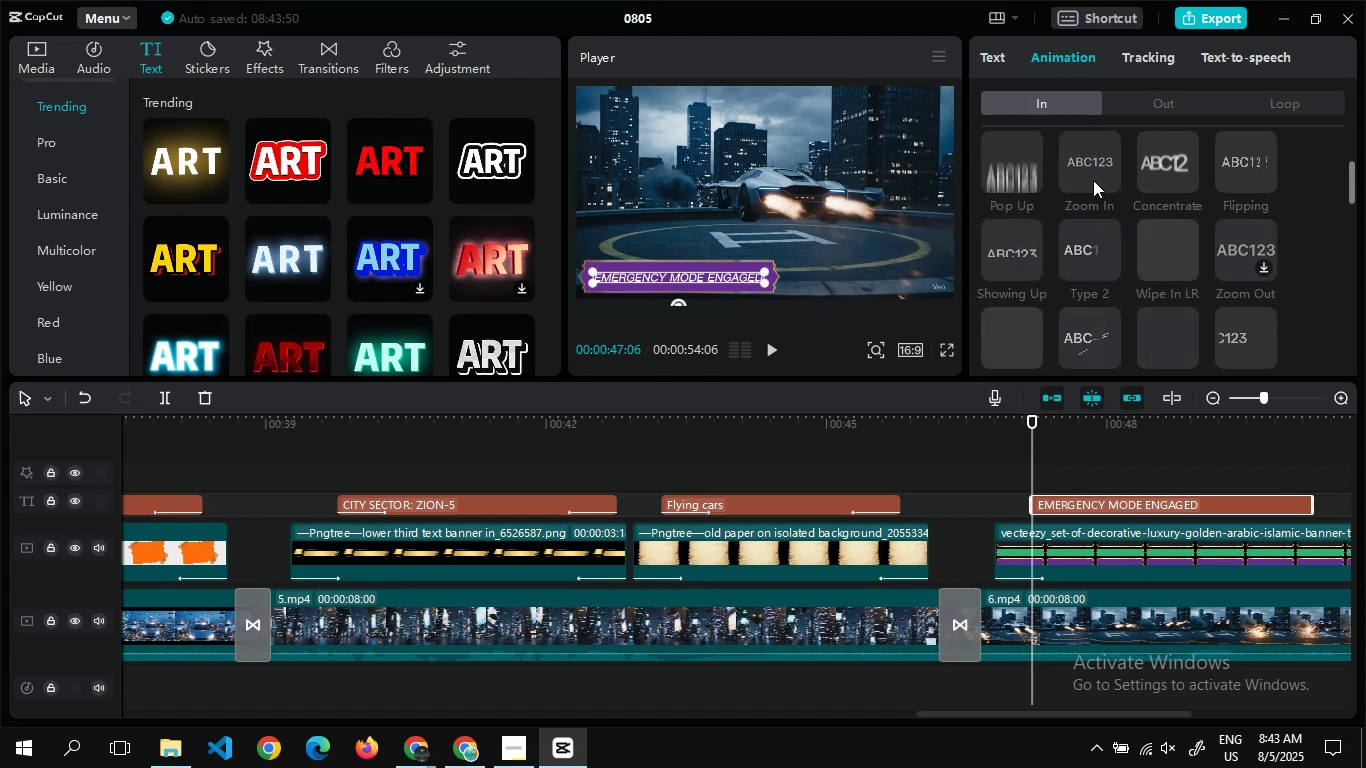 
left_click([1083, 212])
 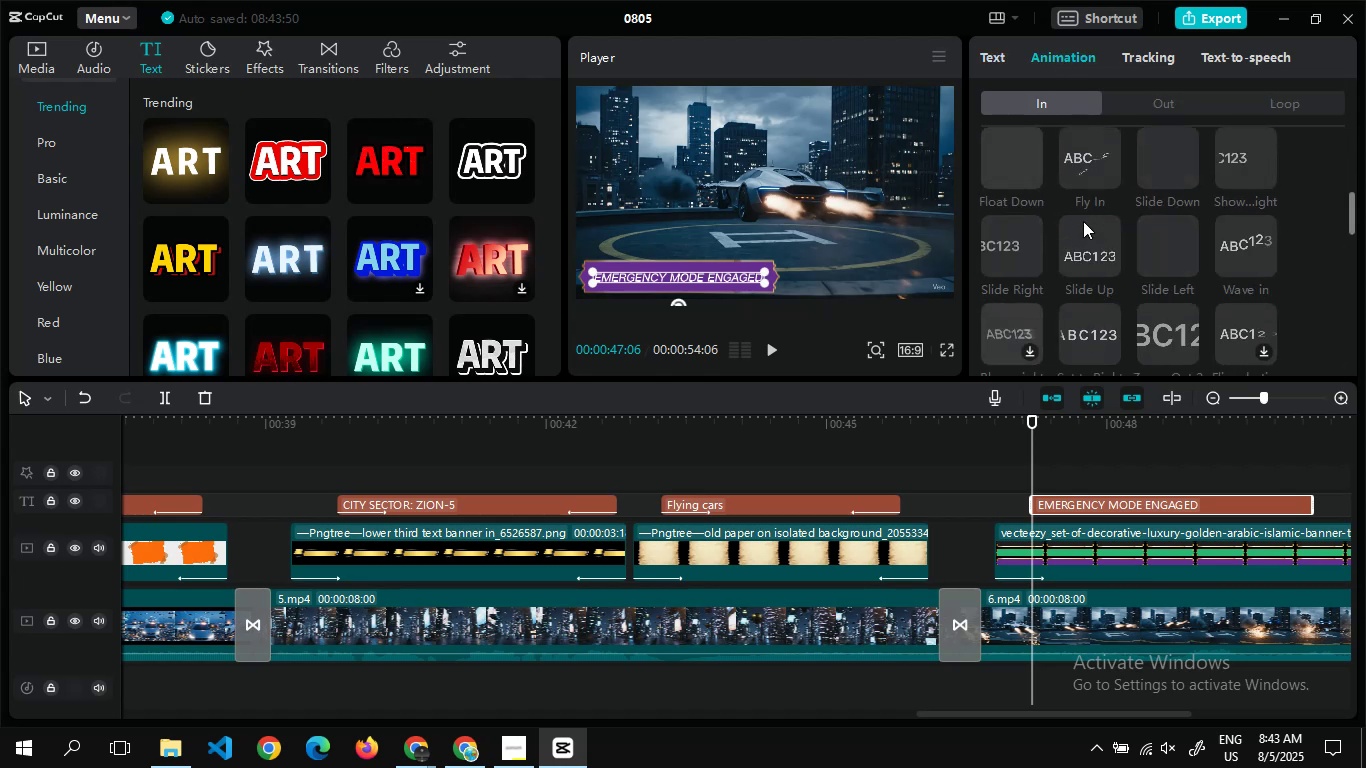 
left_click([1084, 248])
 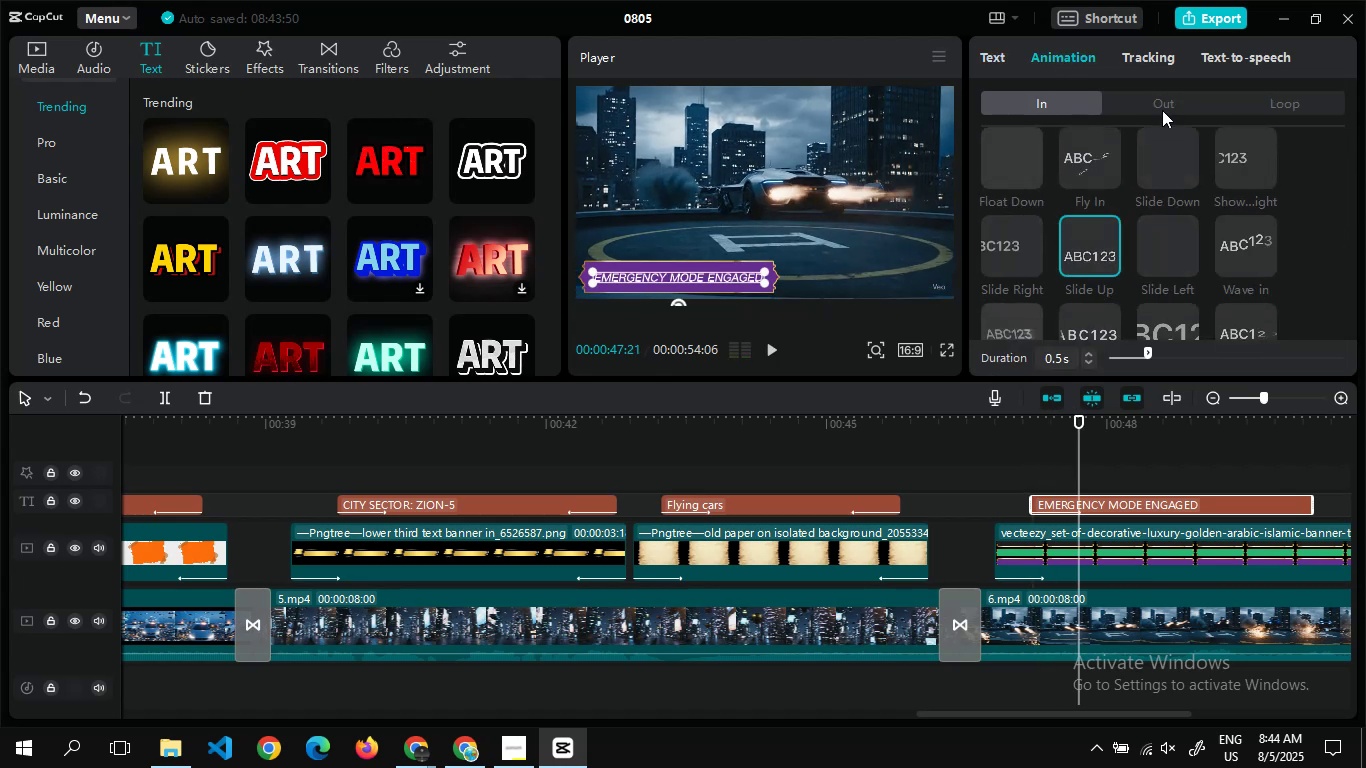 
left_click([1162, 107])
 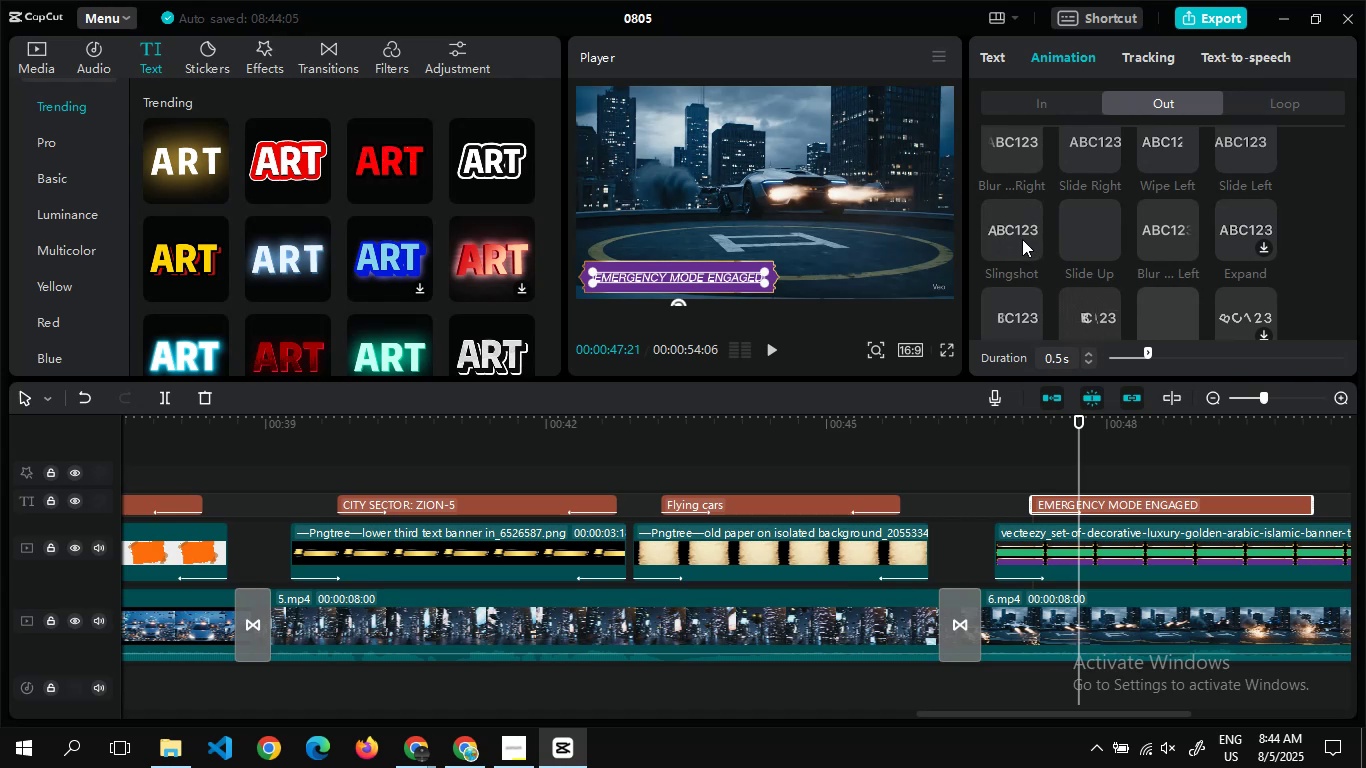 
wait(5.28)
 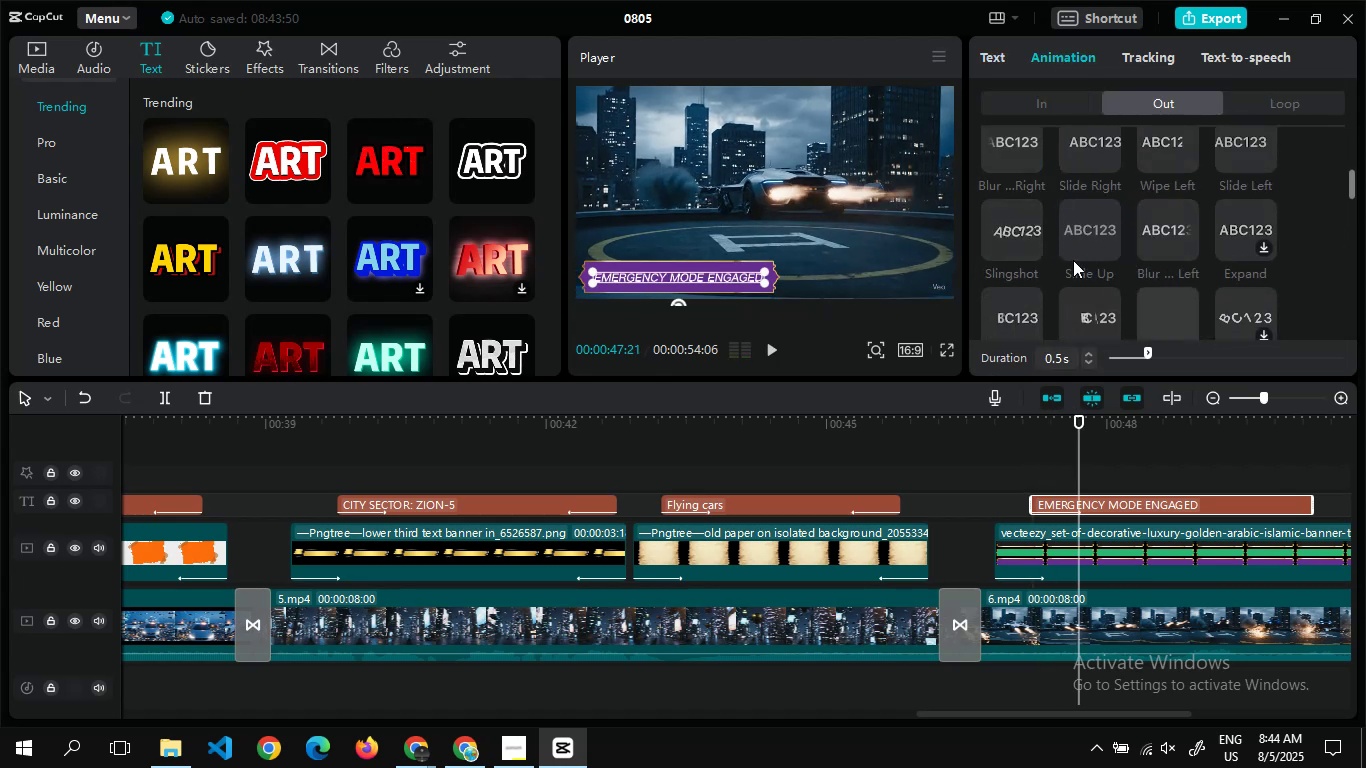 
left_click([1069, 172])
 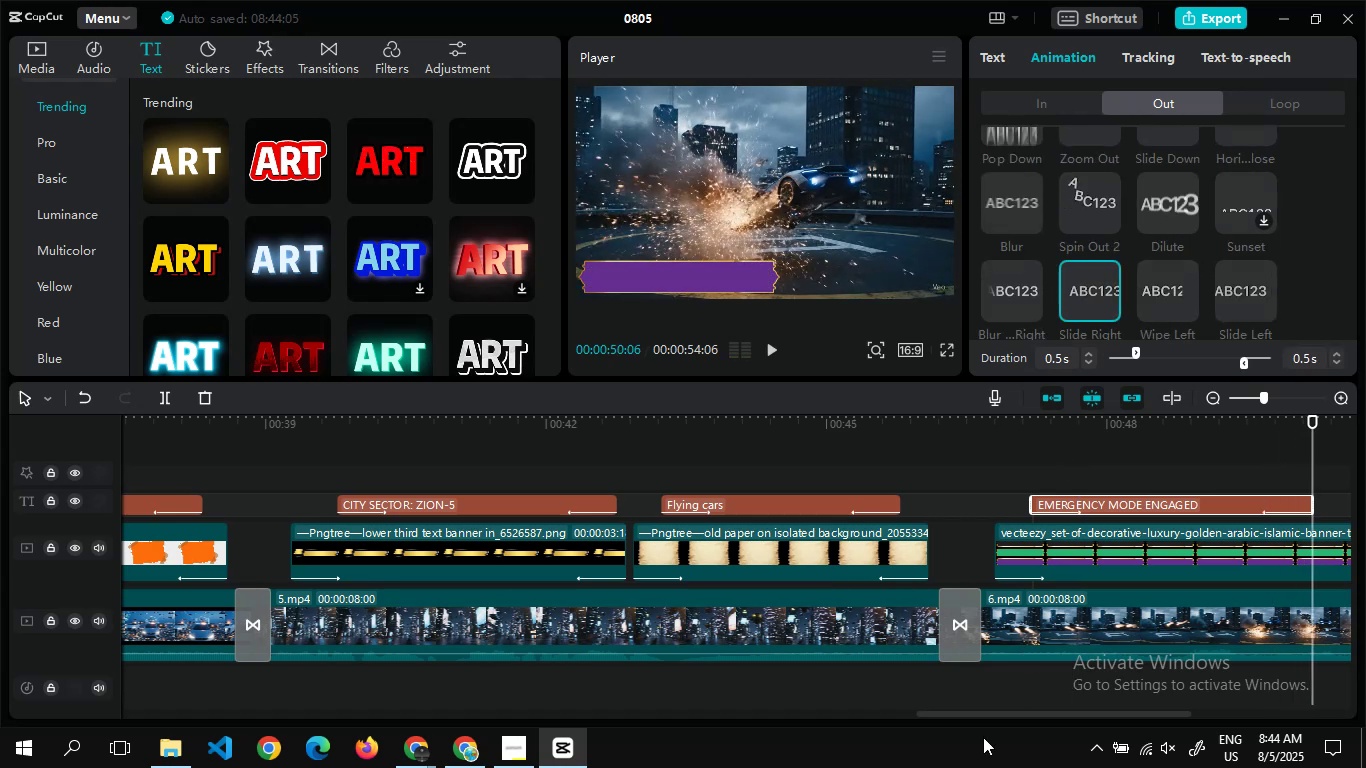 
left_click_drag(start_coordinate=[988, 715], to_coordinate=[1060, 711])
 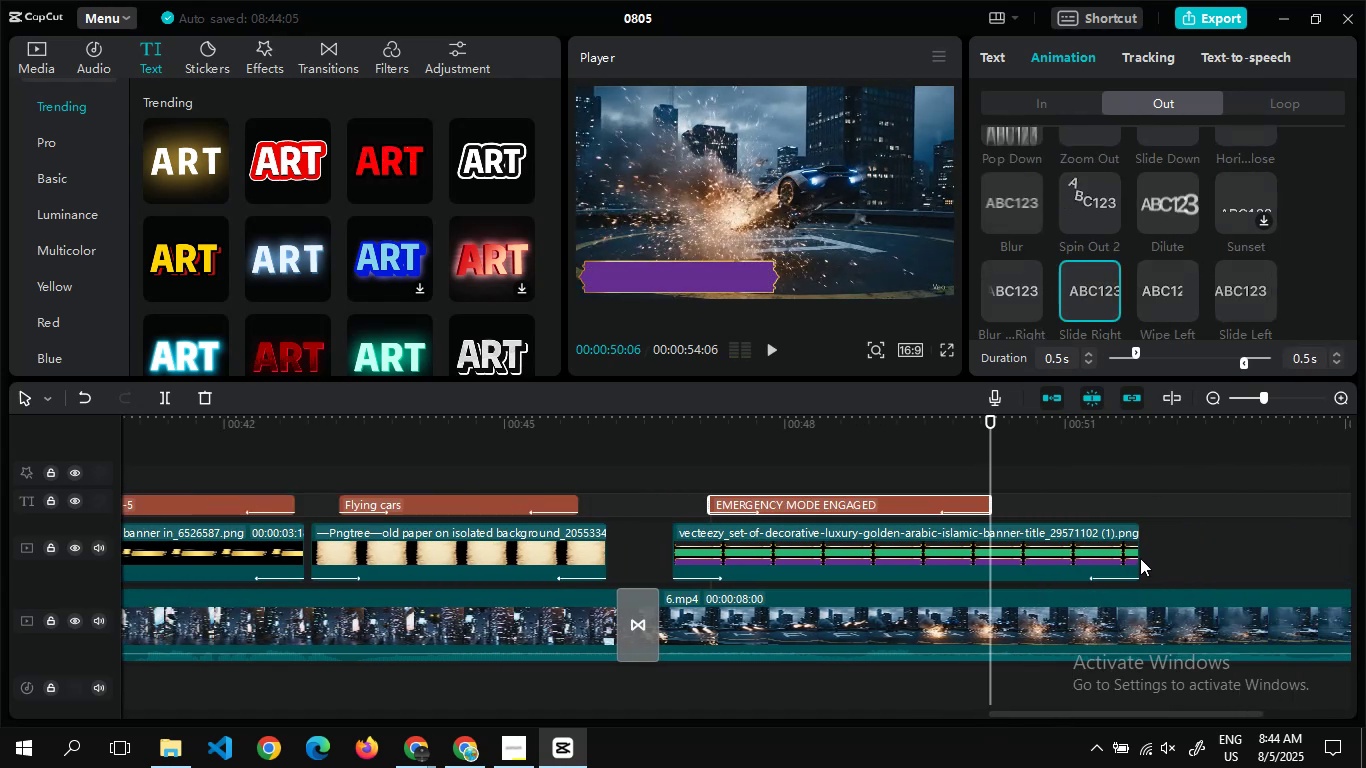 
left_click_drag(start_coordinate=[1138, 558], to_coordinate=[1008, 567])
 